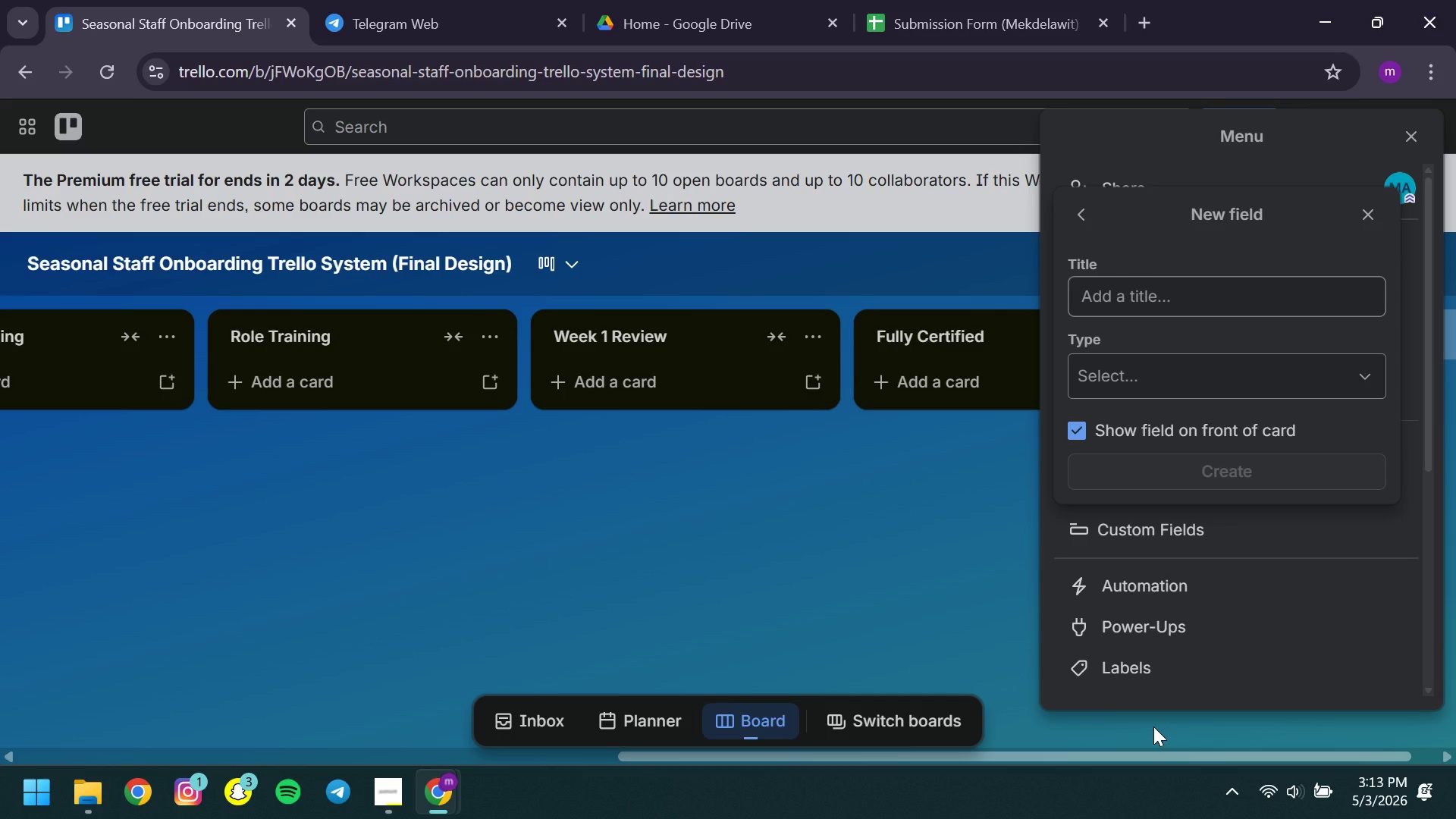 
right_click([1455, 724])
 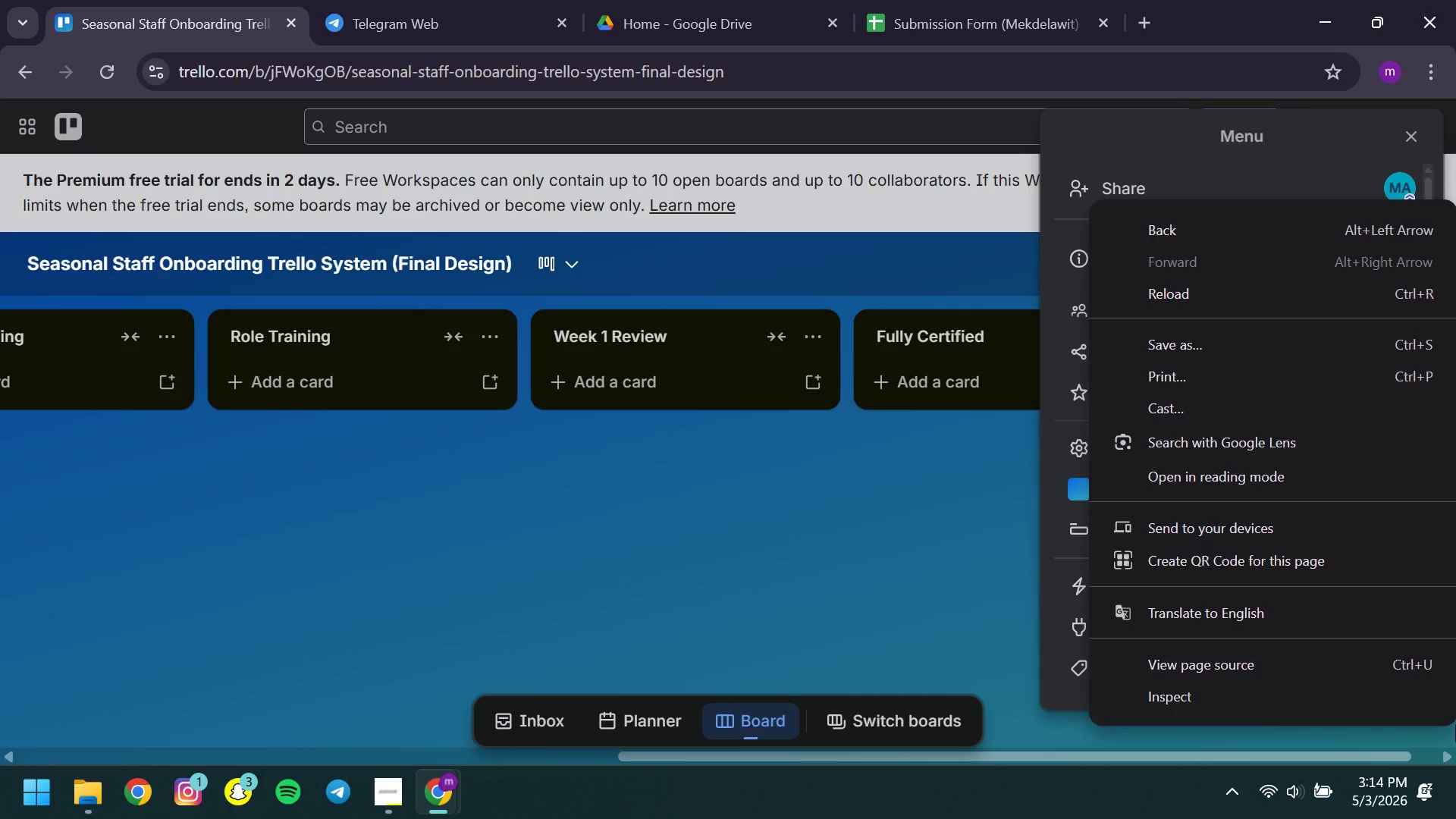 
wait(7.24)
 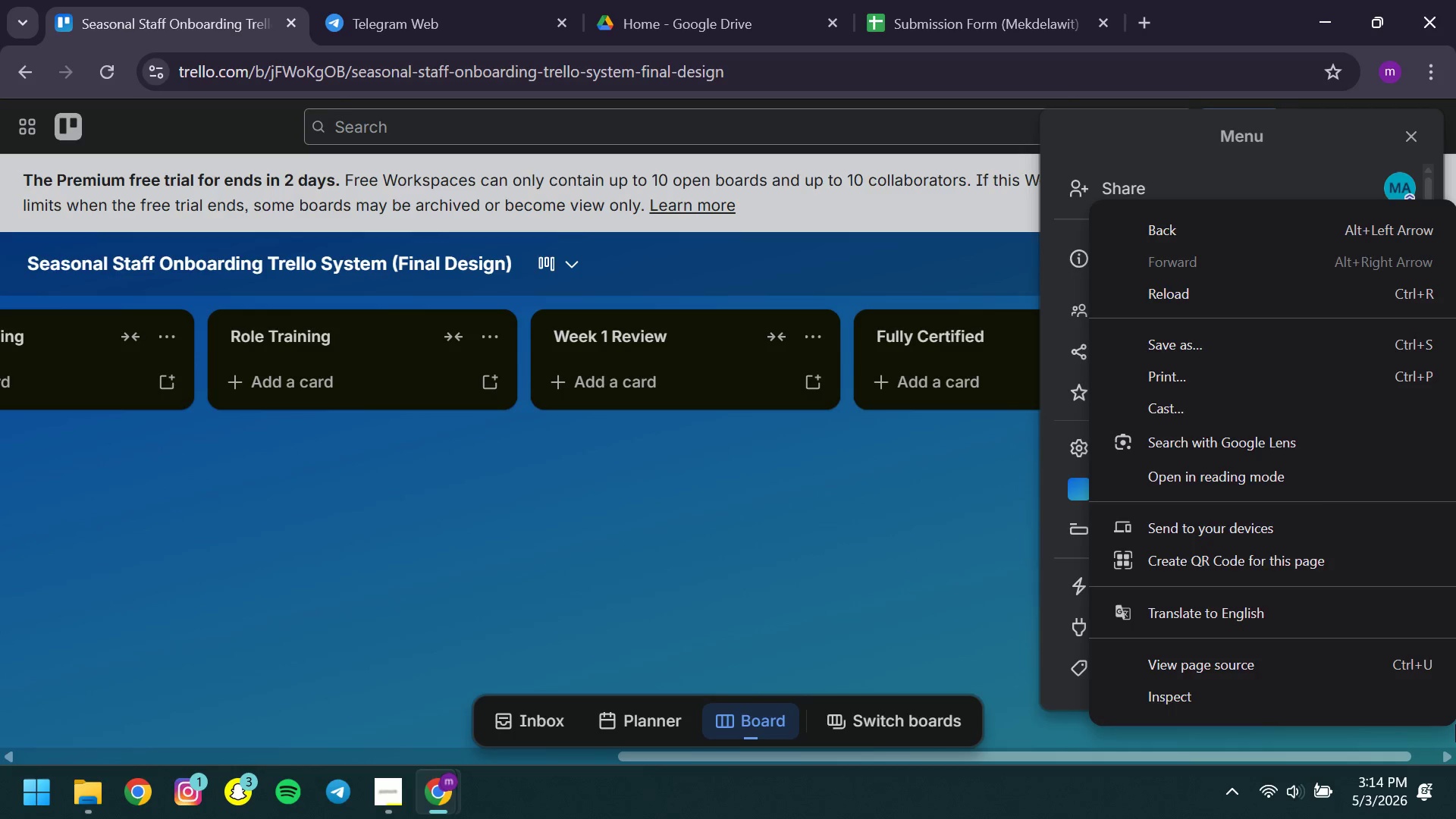 
left_click([901, 564])
 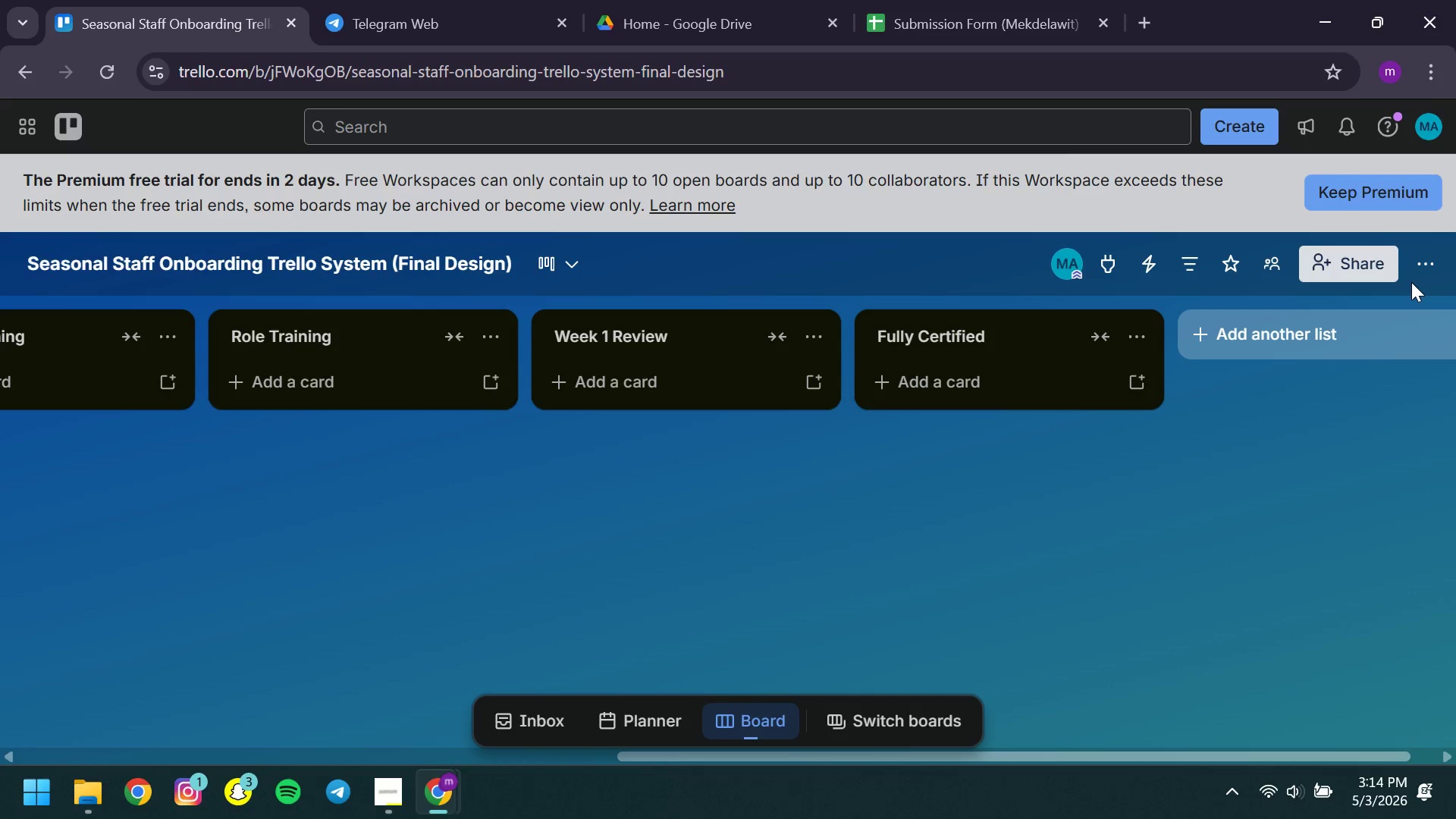 
left_click([1411, 279])
 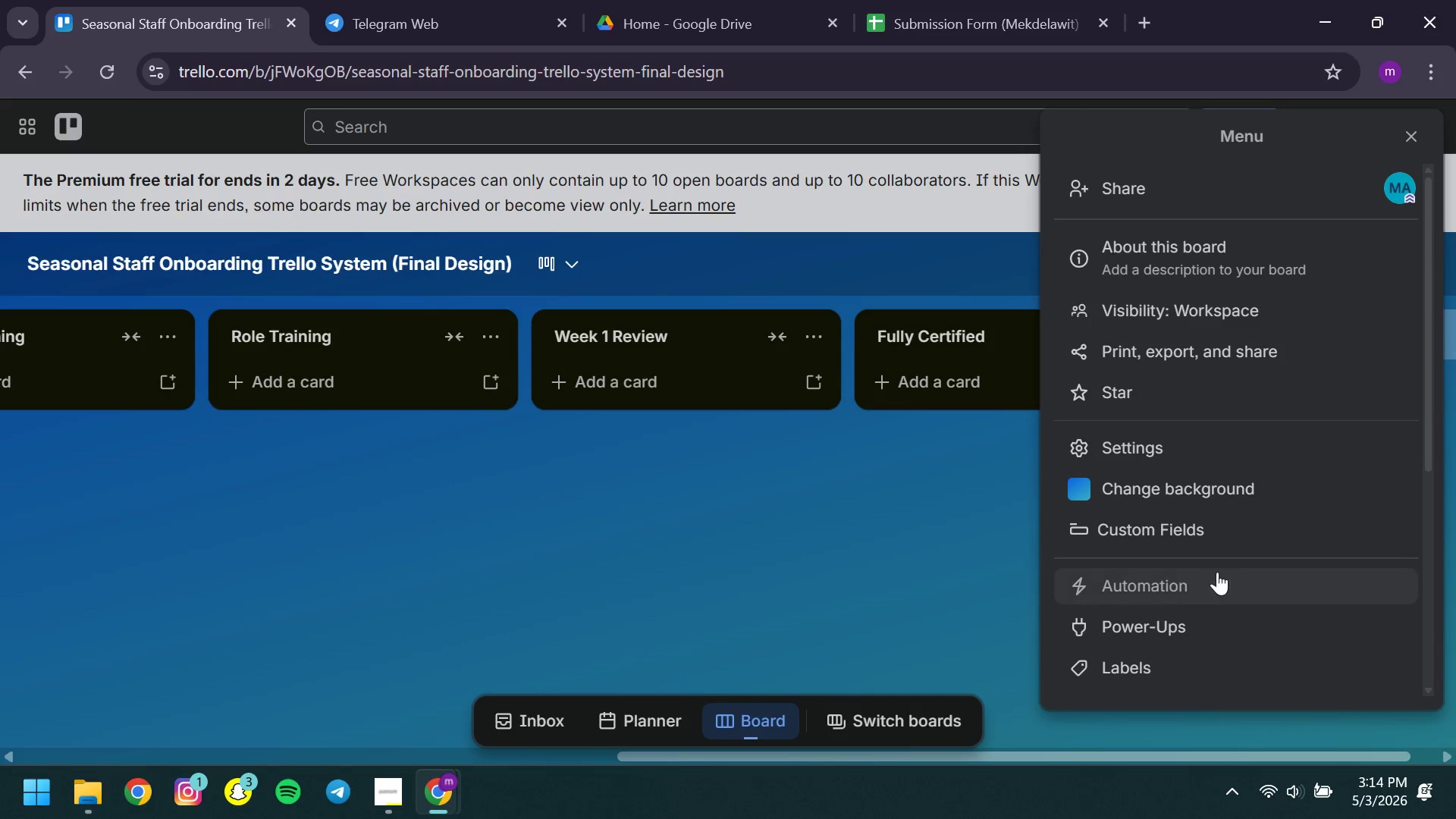 
left_click([1218, 572])
 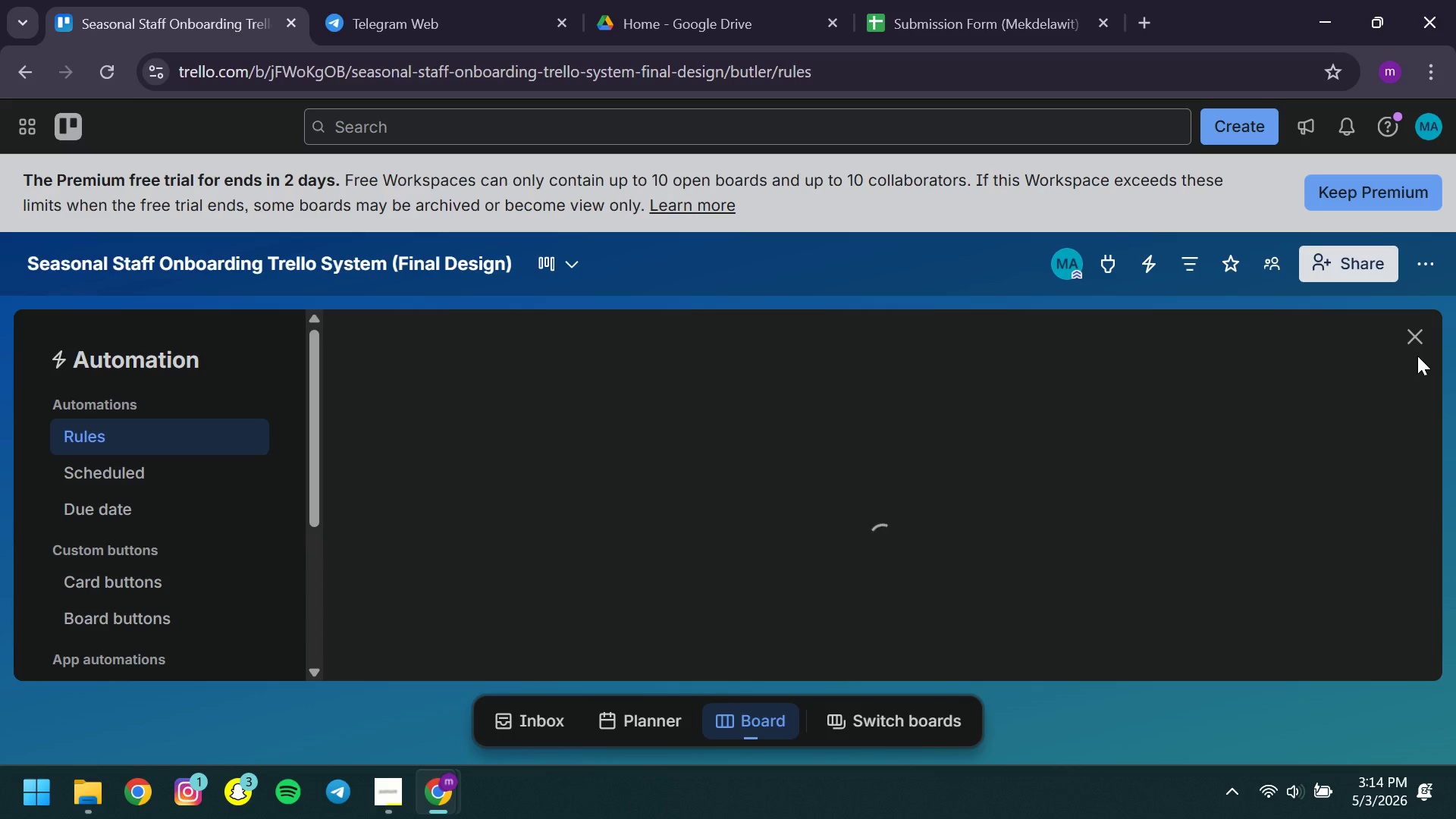 
left_click([1413, 334])
 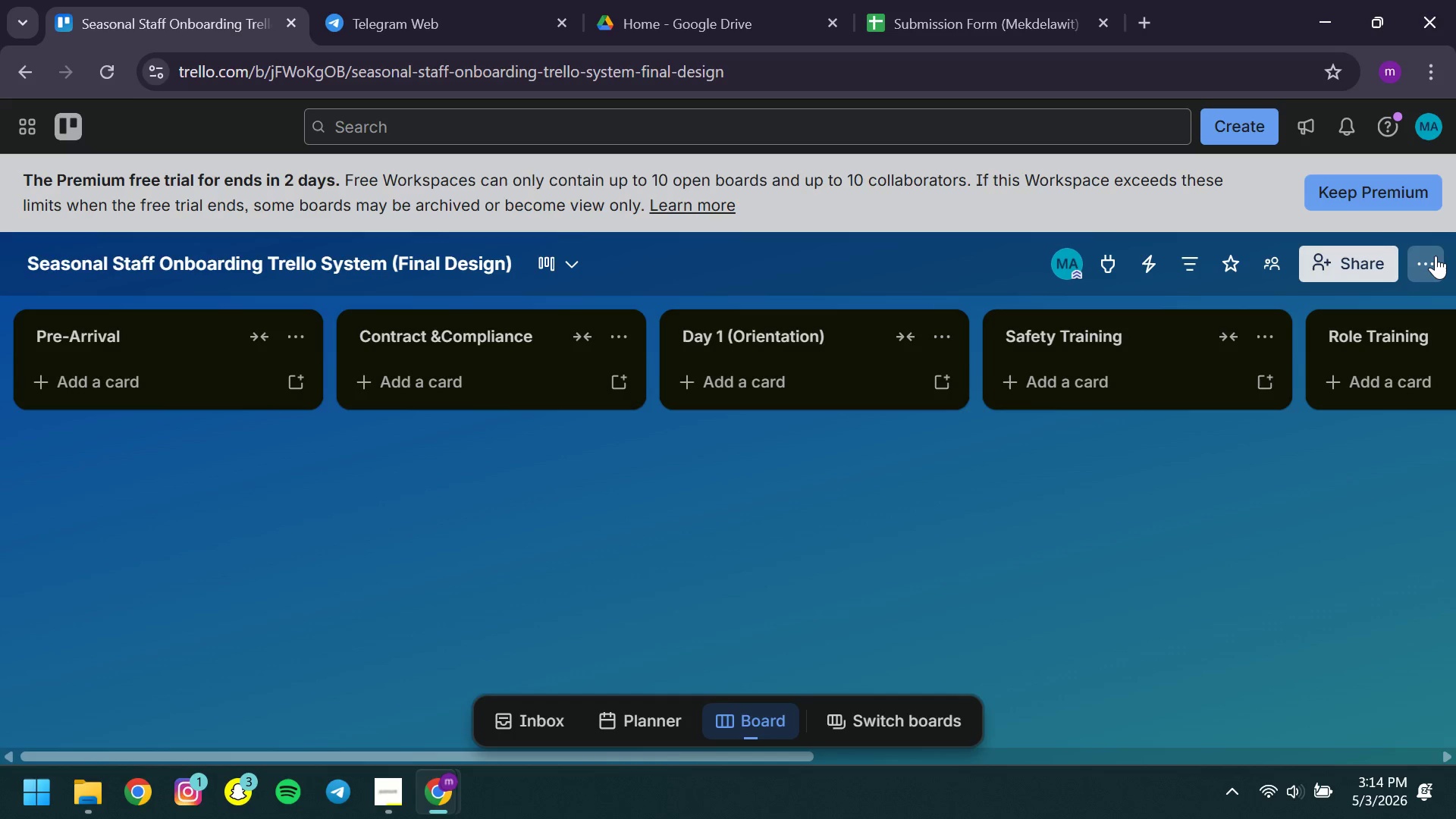 
left_click([1435, 256])
 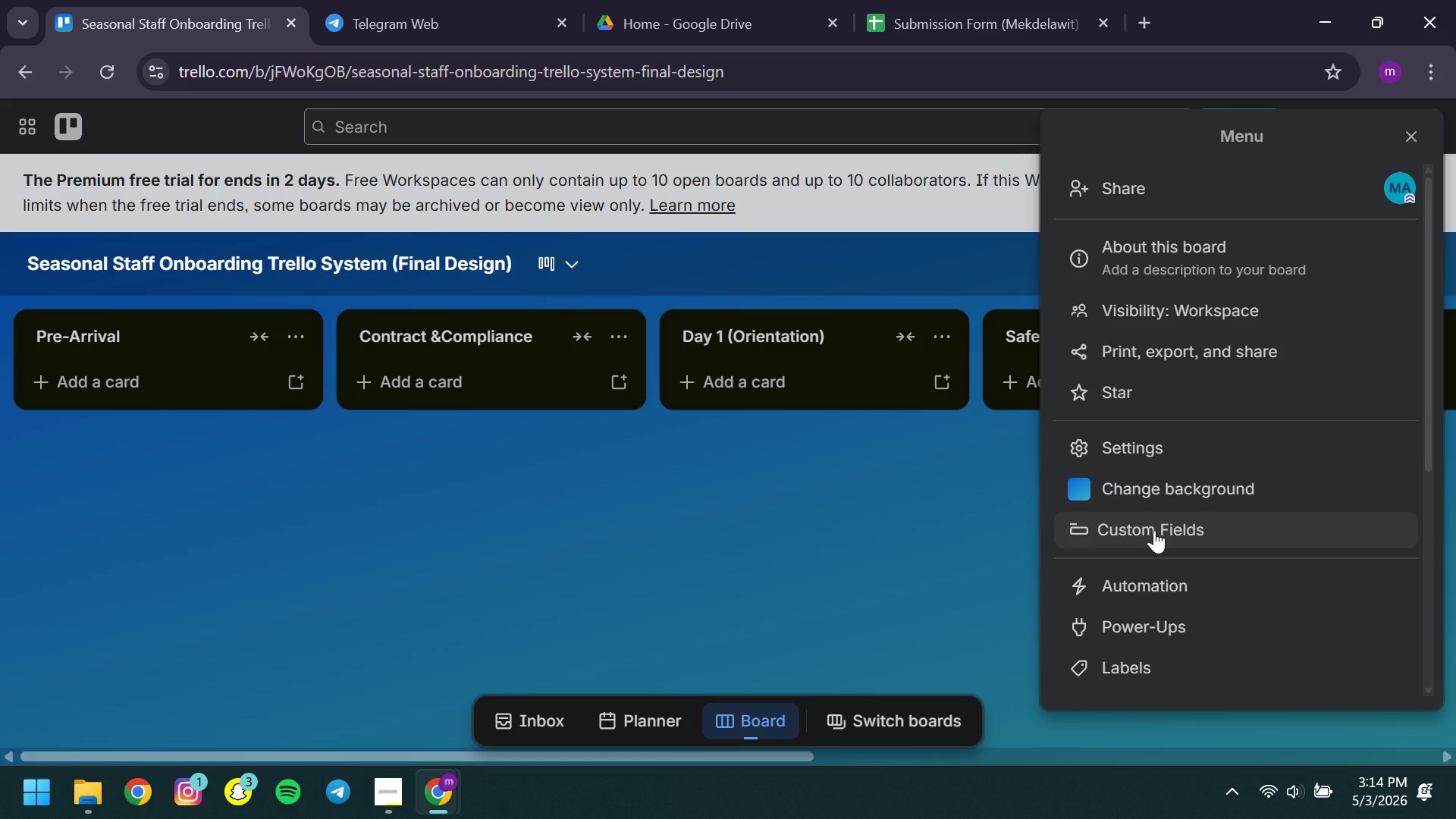 
left_click([1154, 530])
 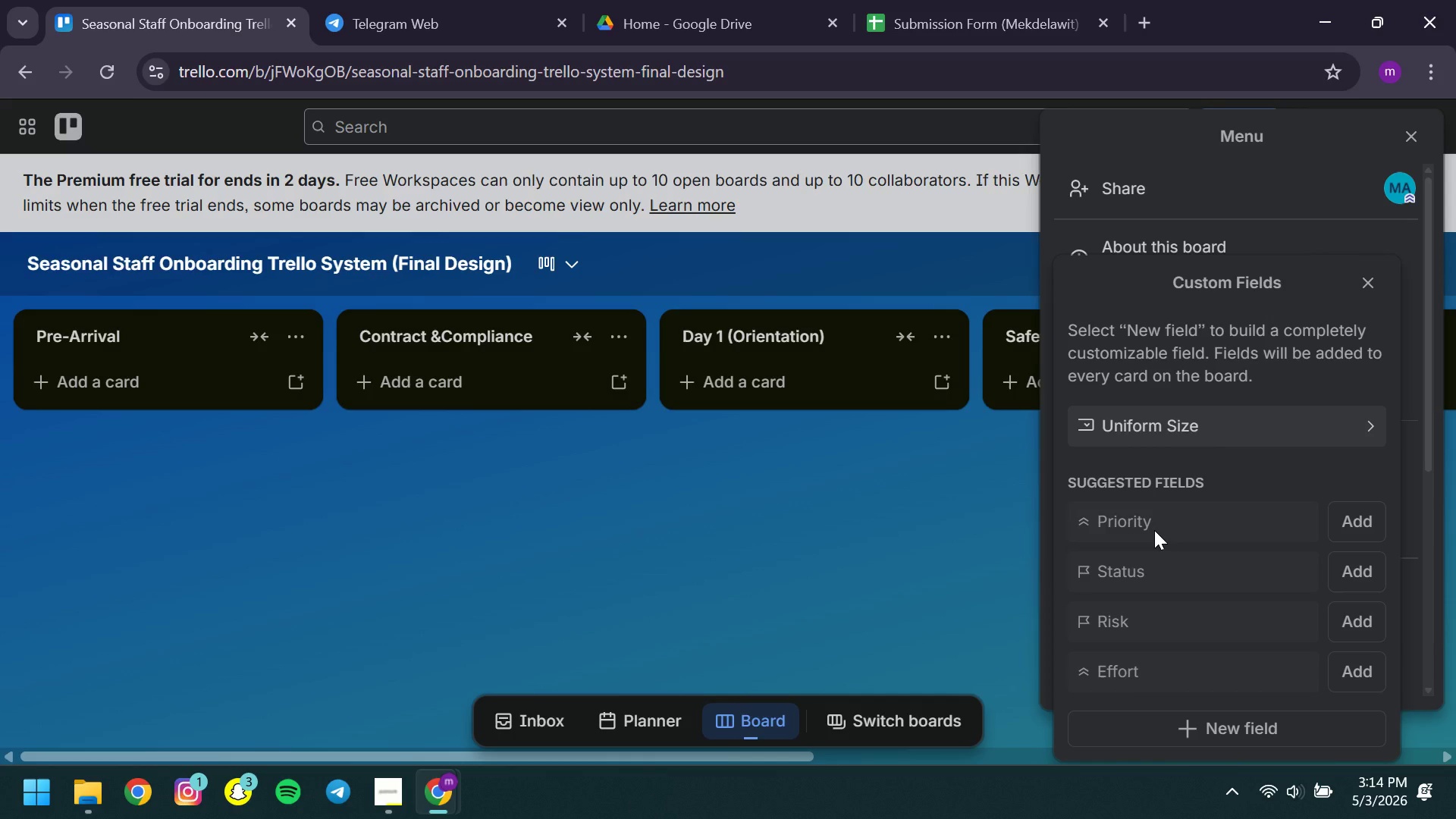 
wait(39.41)
 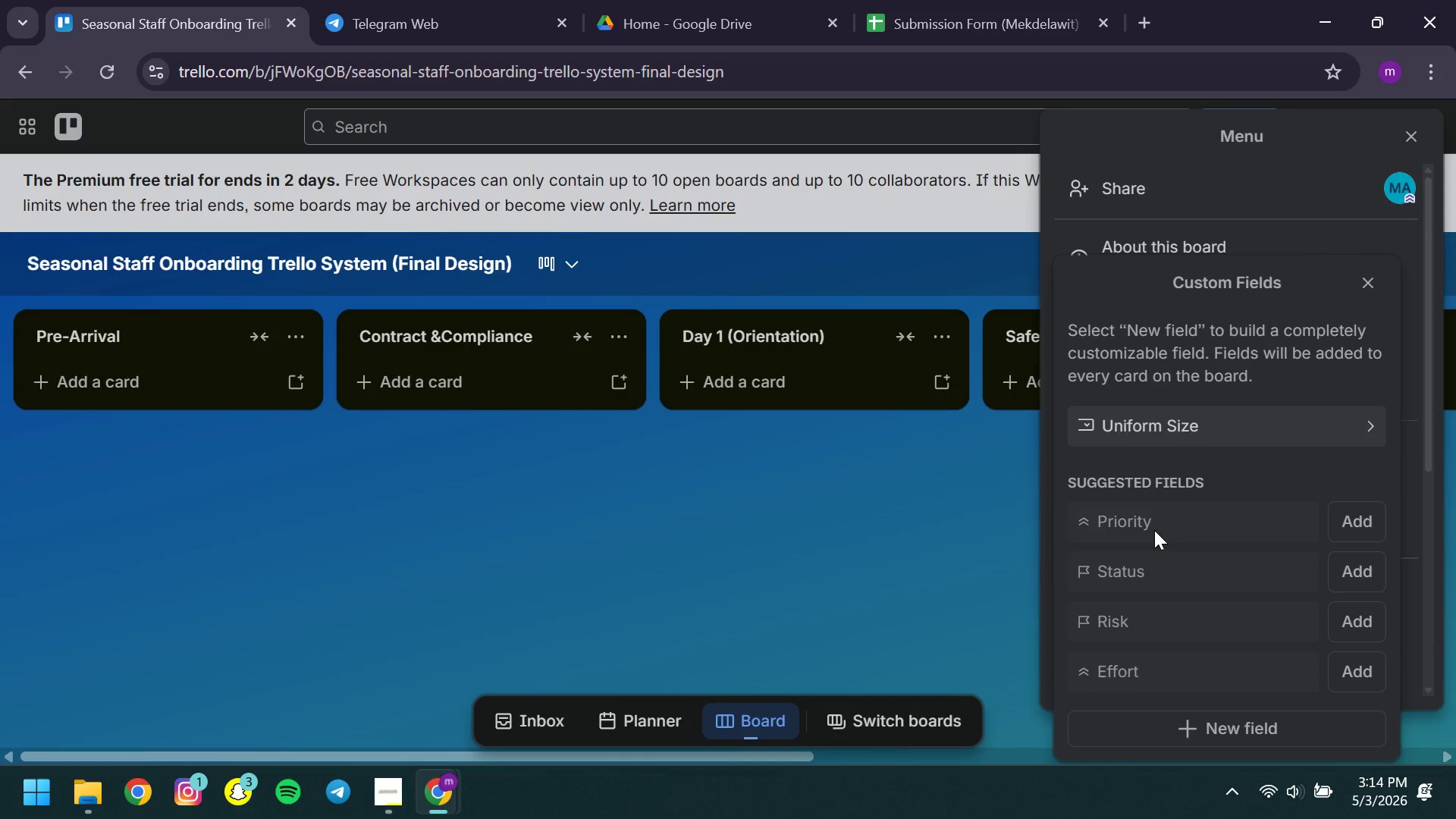 
left_click([1141, 715])
 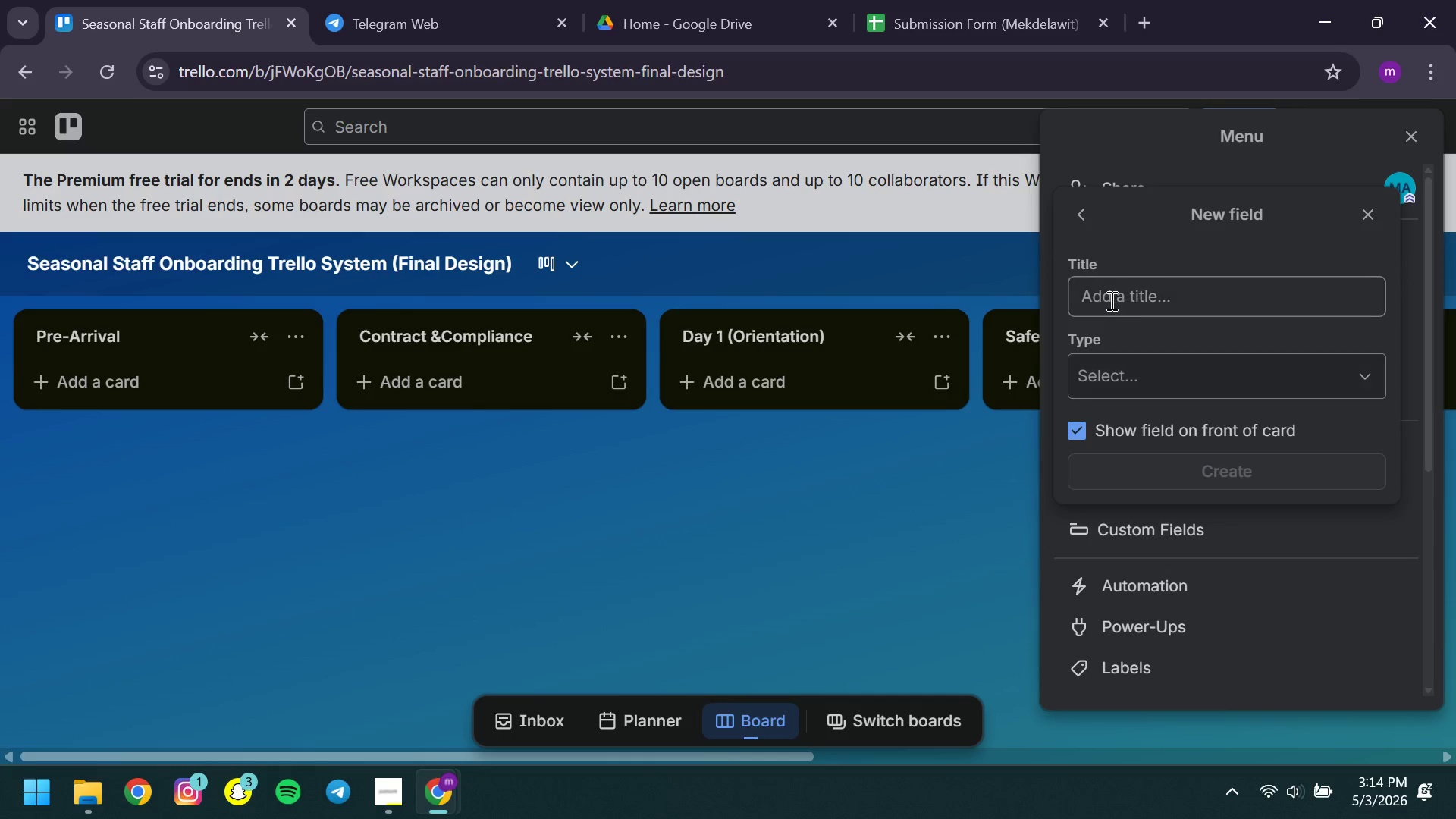 
left_click([1109, 299])
 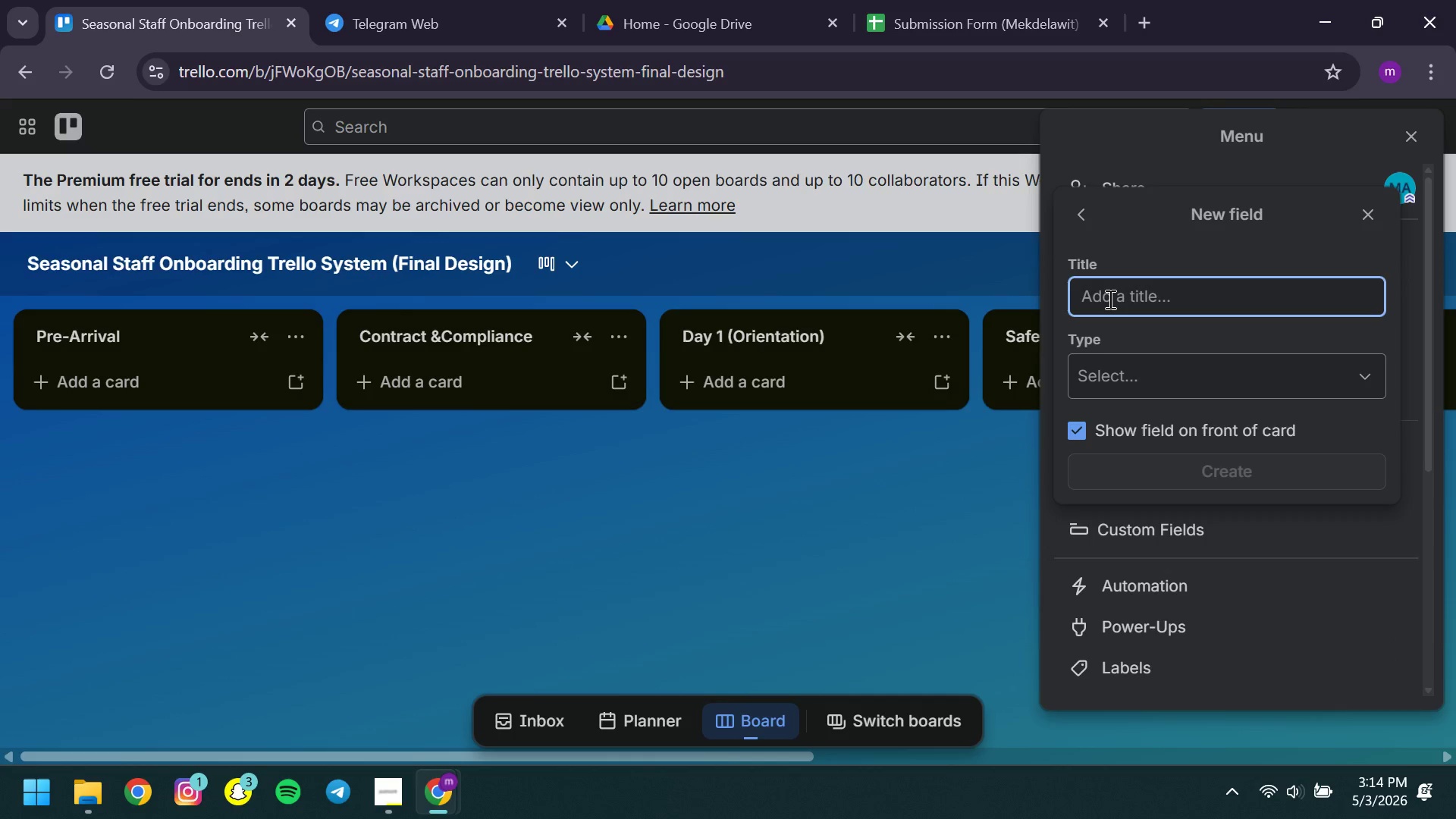 
type(Background Chc)
key(Backspace)
type(eck Status )
 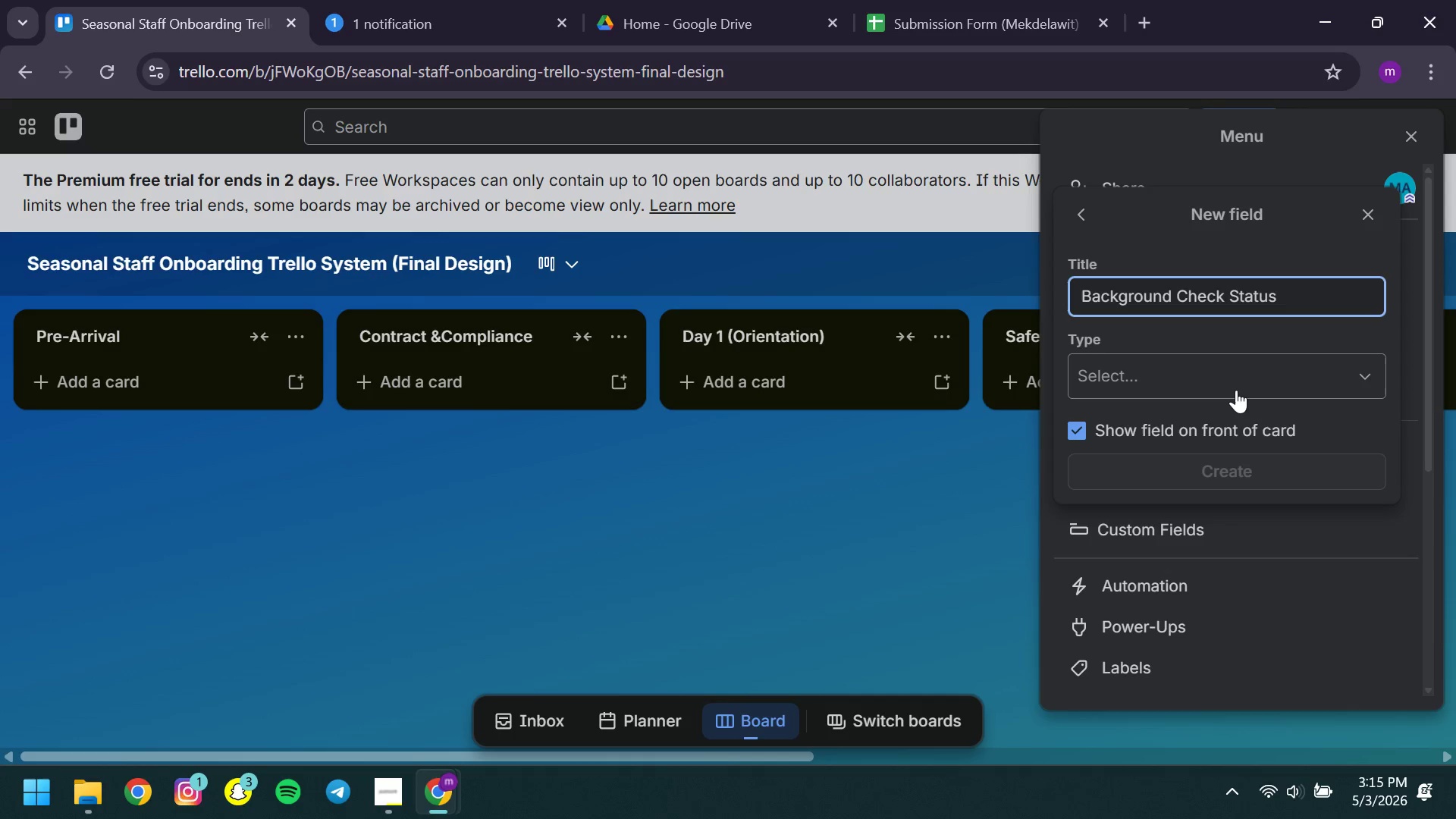 
left_click([1221, 377])
 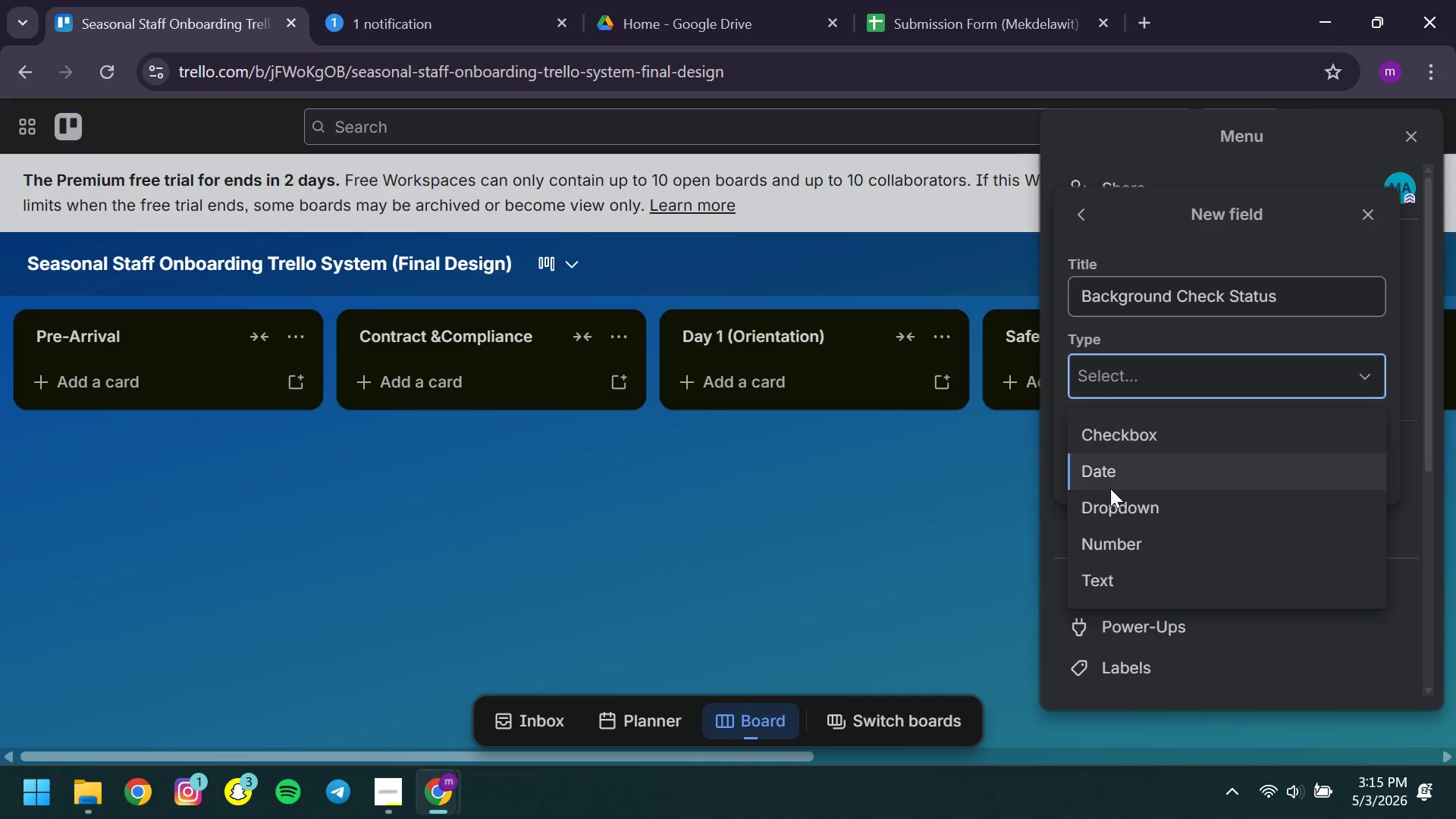 
left_click([1086, 505])
 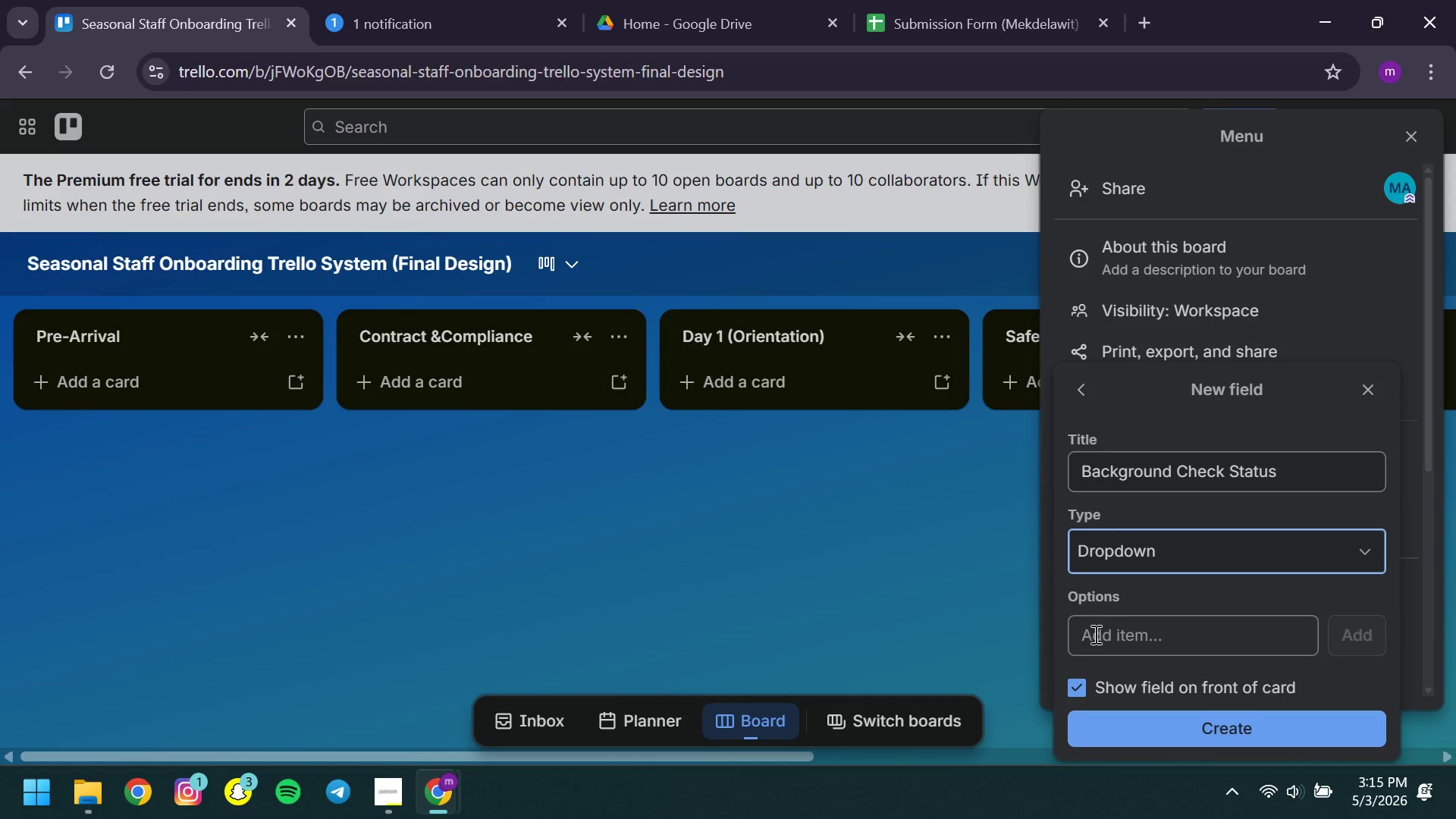 
left_click([1095, 635])
 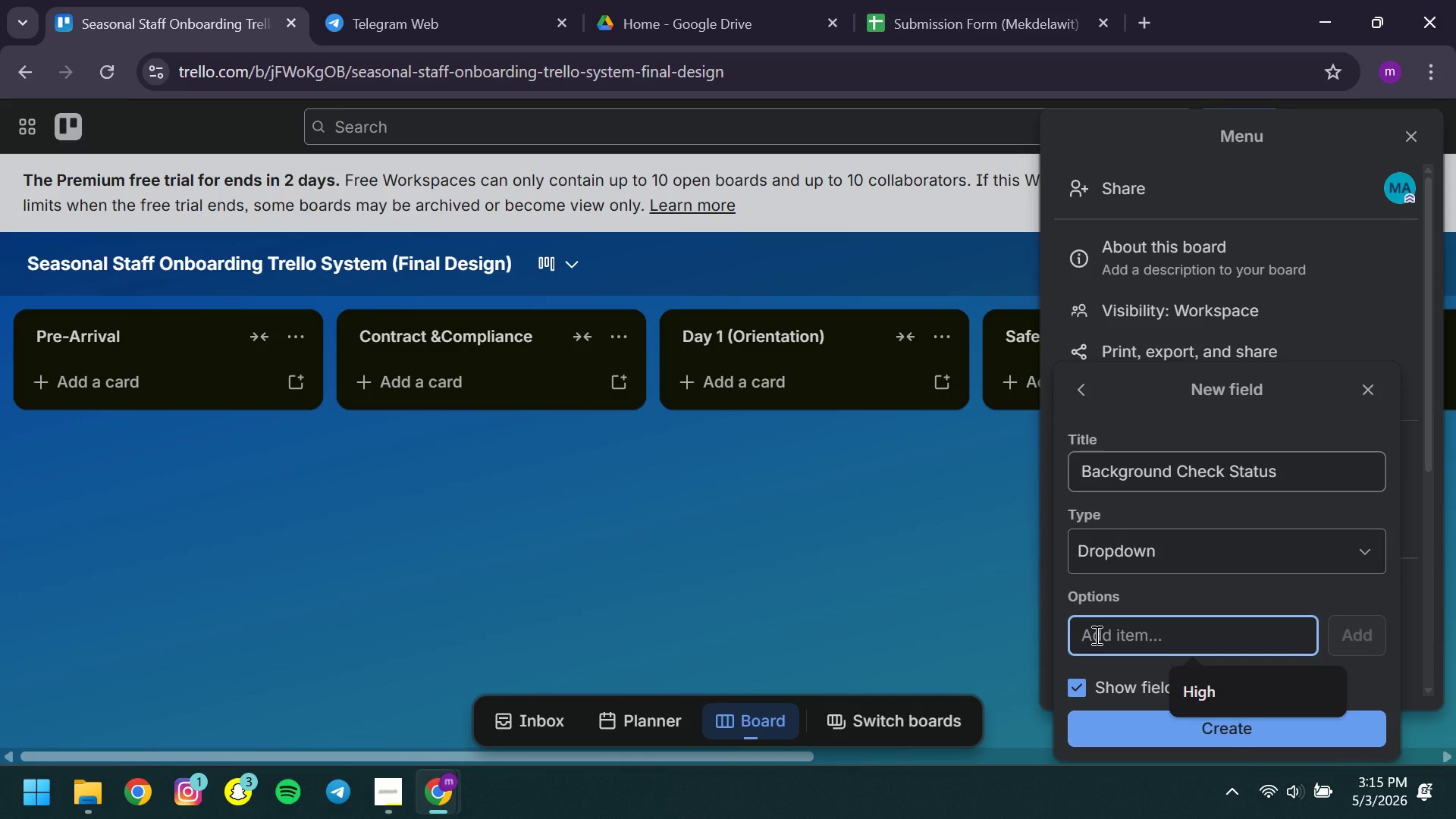 
type(Cleared )
 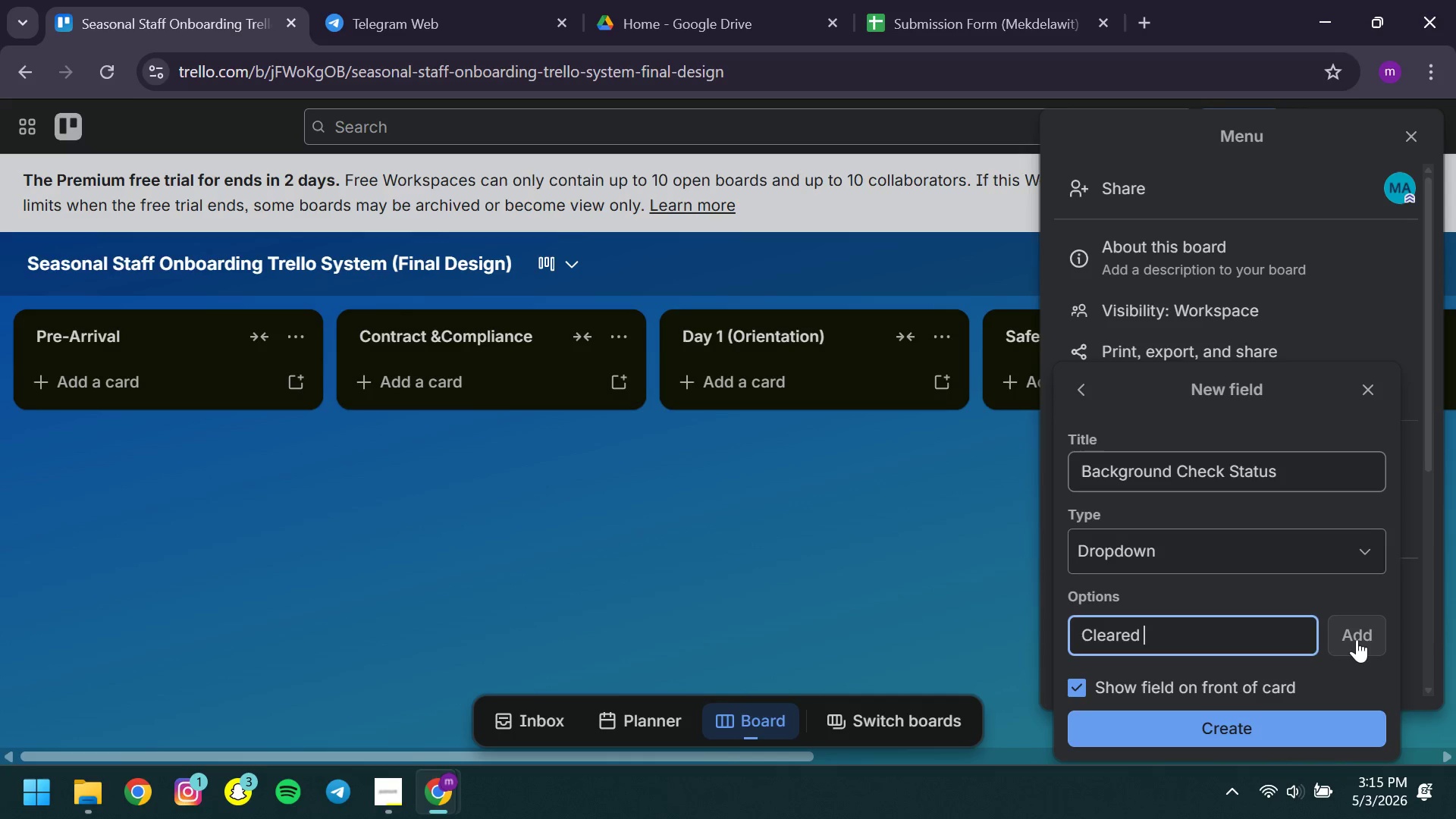 
left_click([1357, 639])
 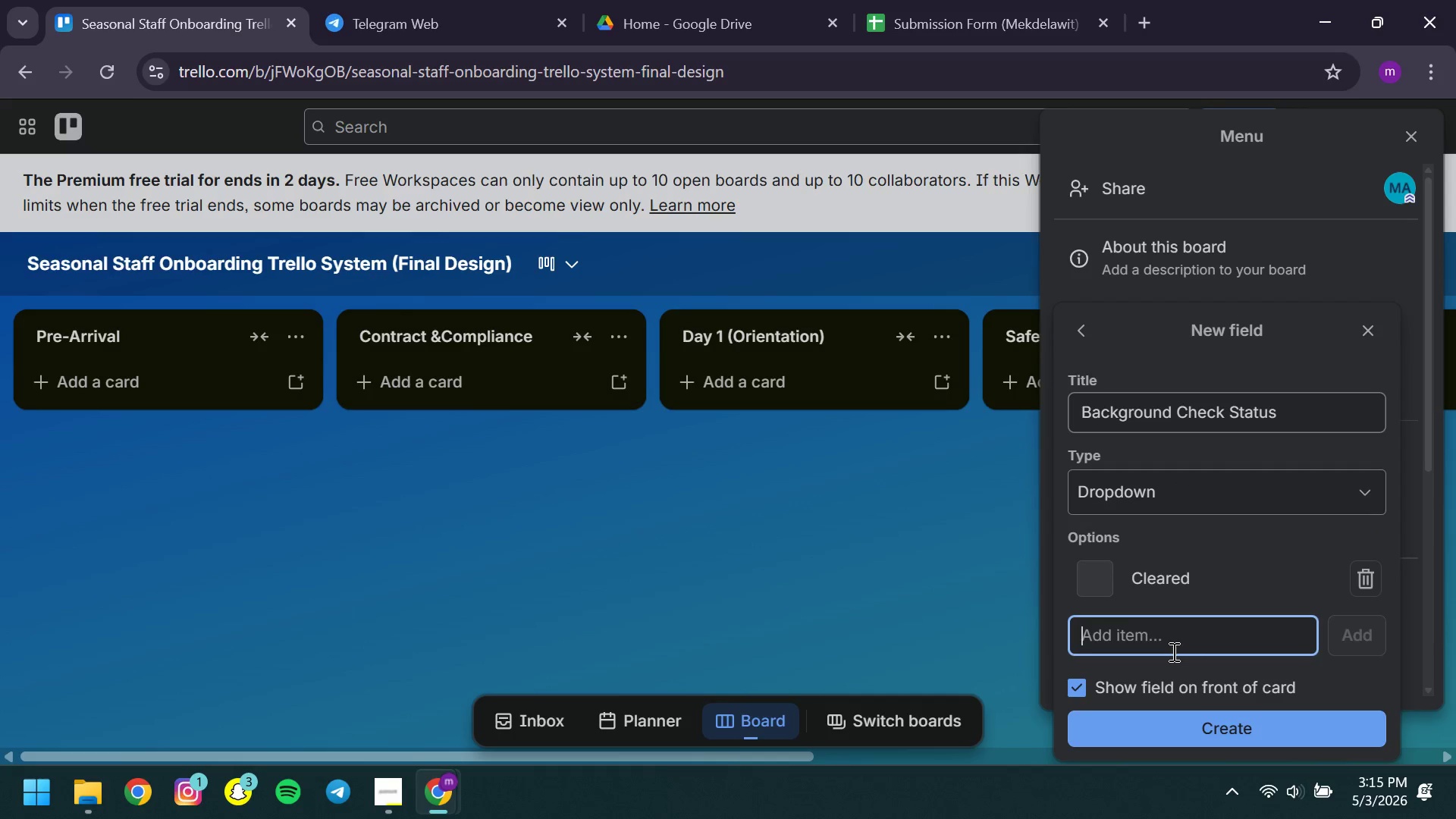 
left_click([1172, 651])
 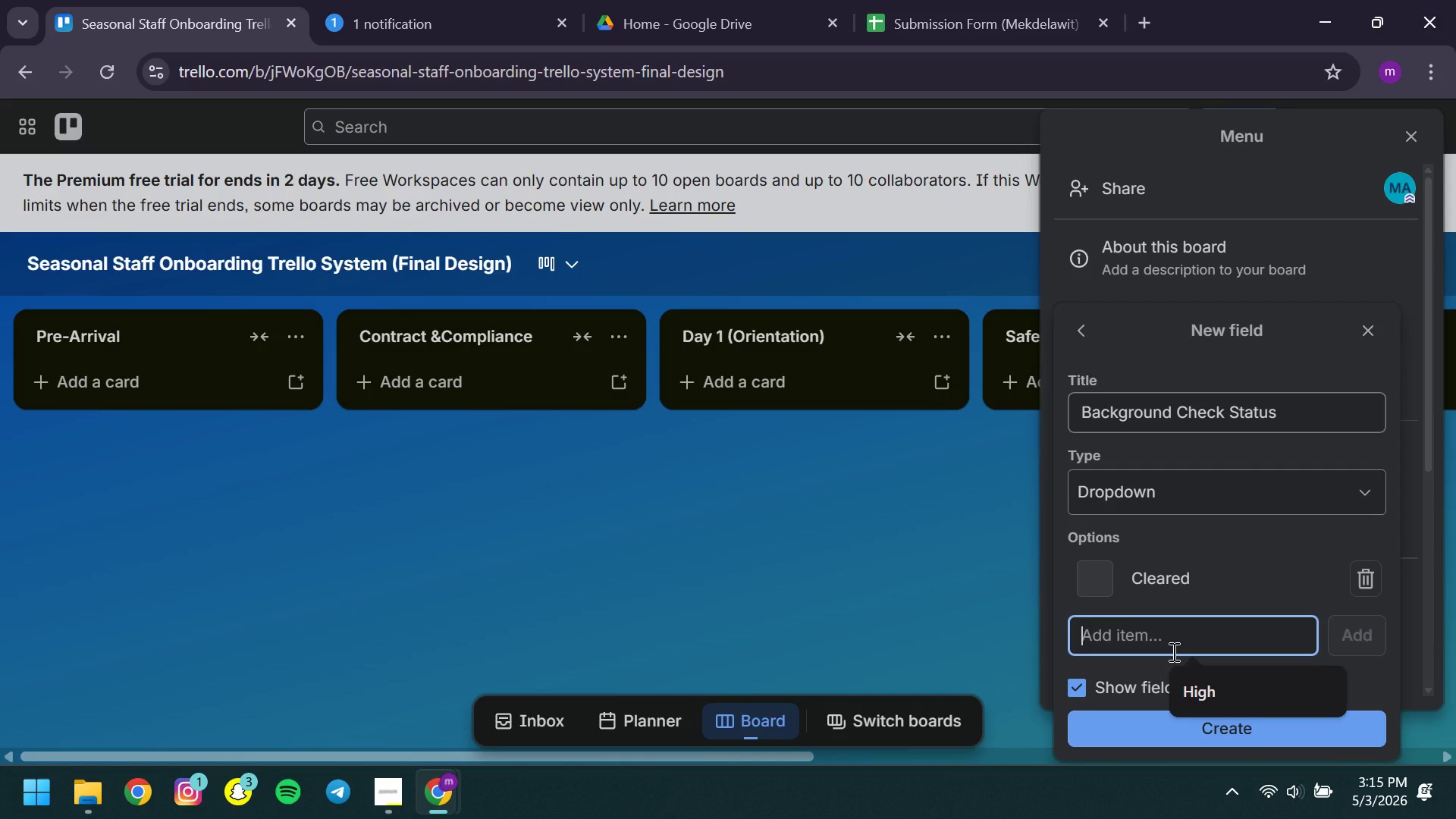 
type(Pending)
 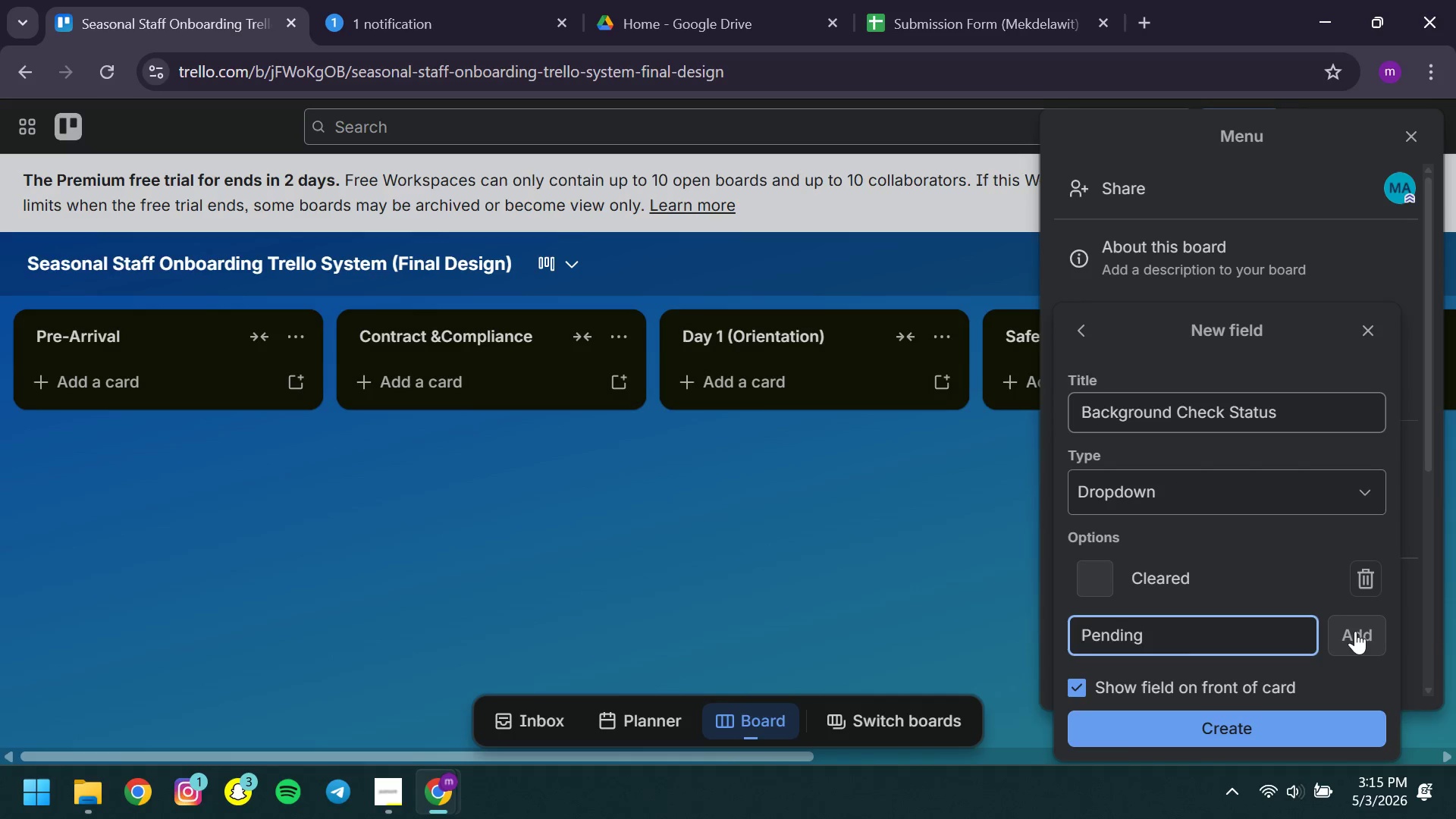 
left_click([1355, 631])
 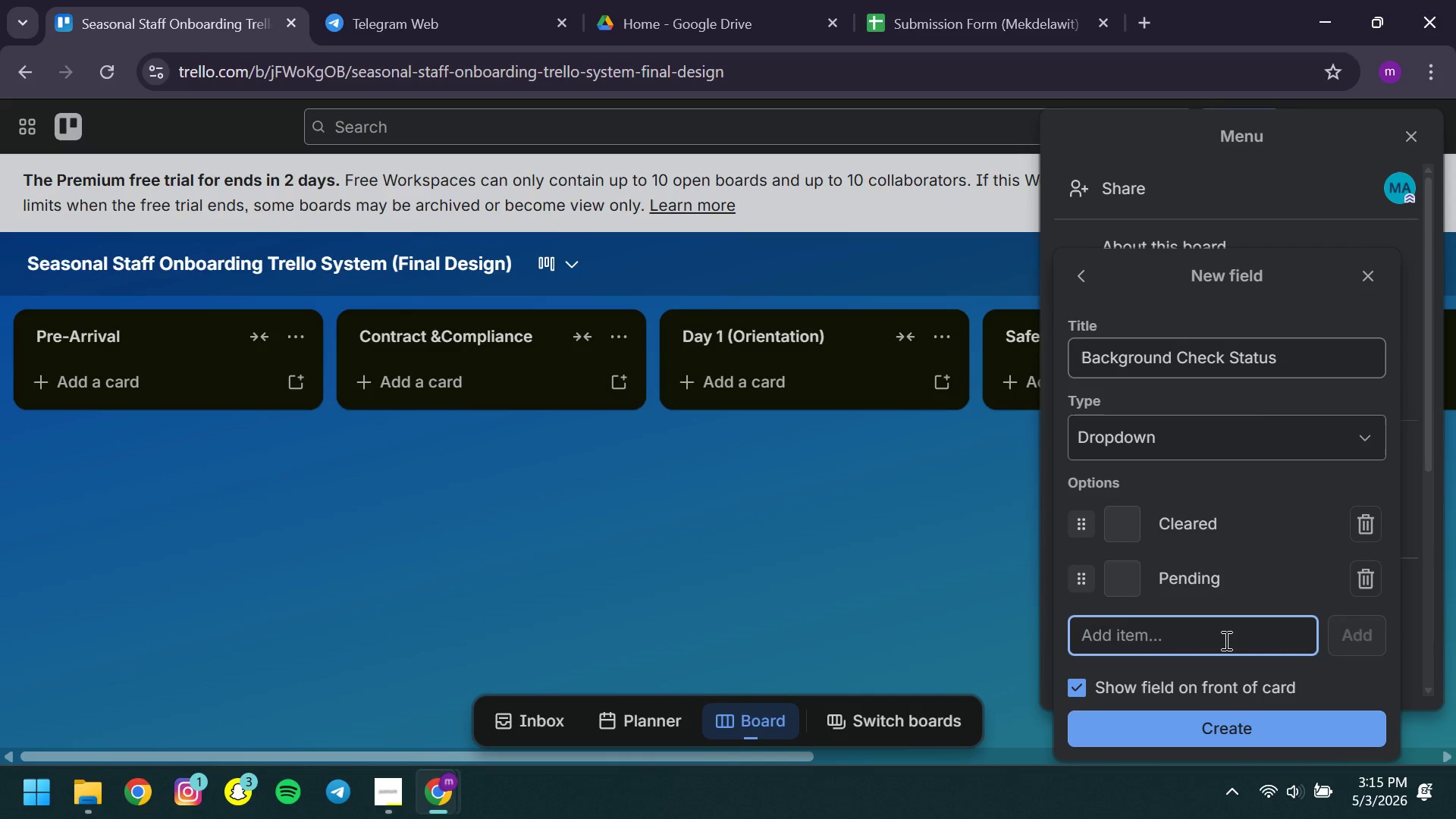 
left_click([1225, 640])
 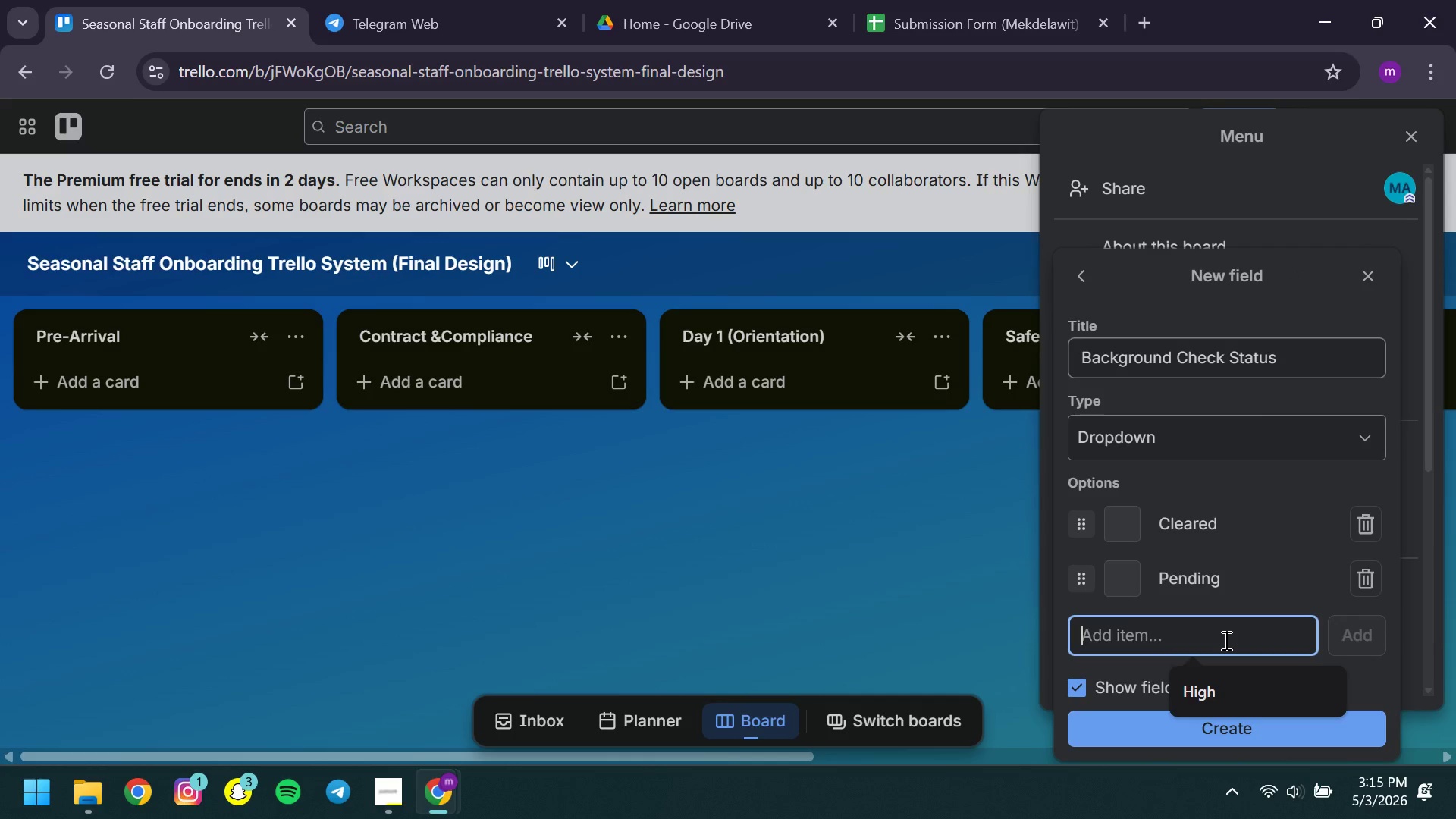 
type(In Progress )
 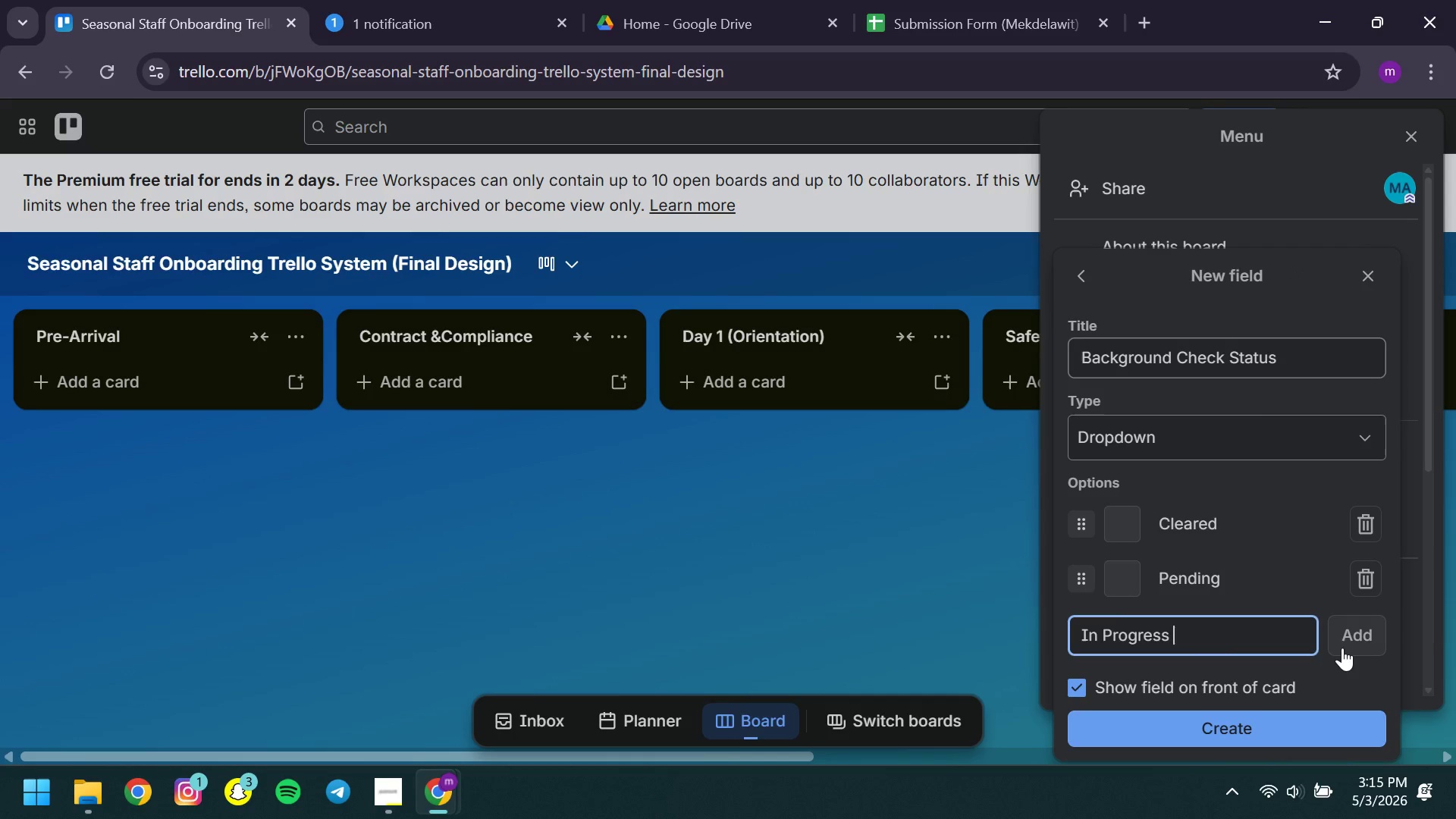 
left_click([1342, 648])
 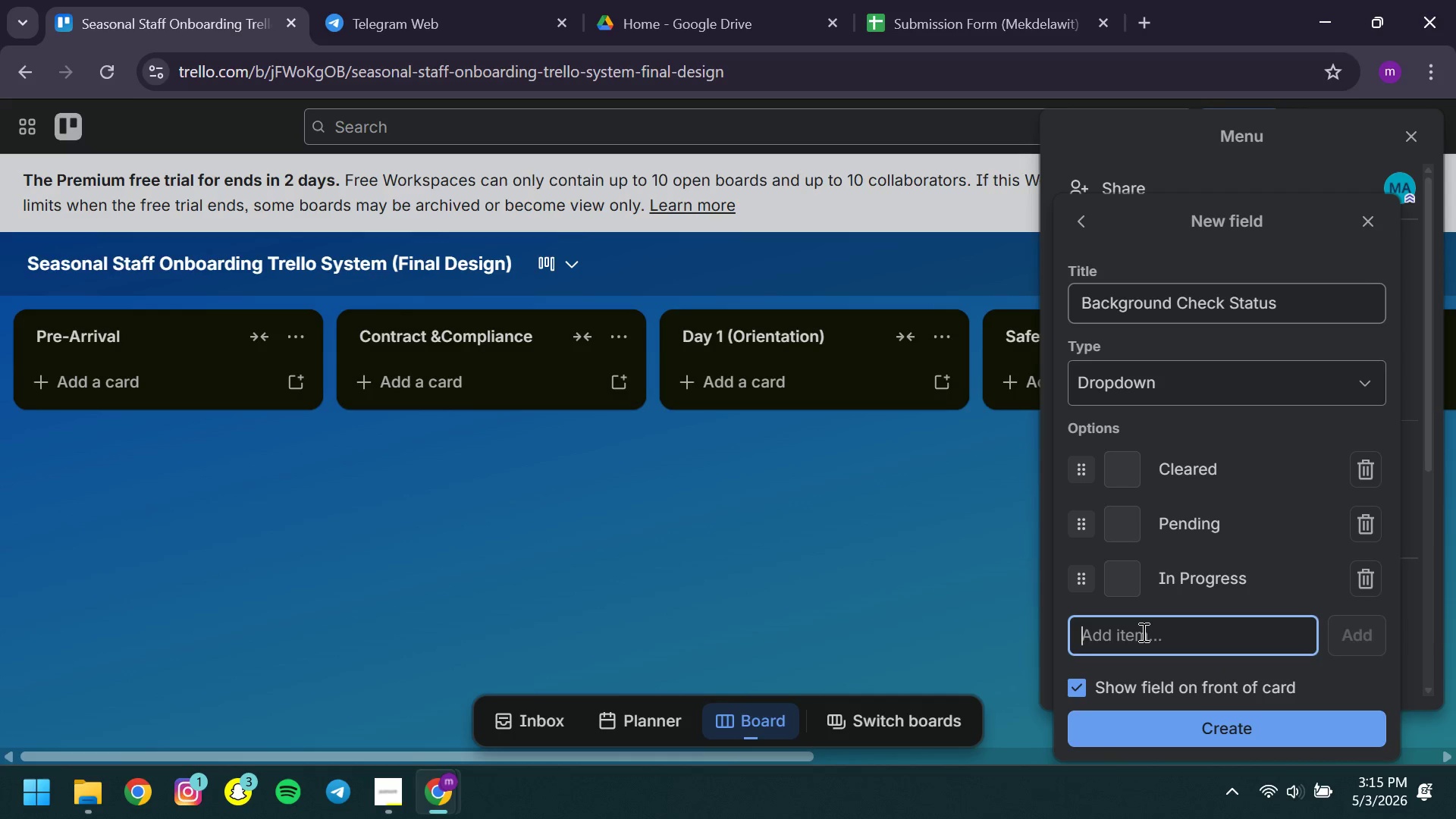 
type(Flagged )
 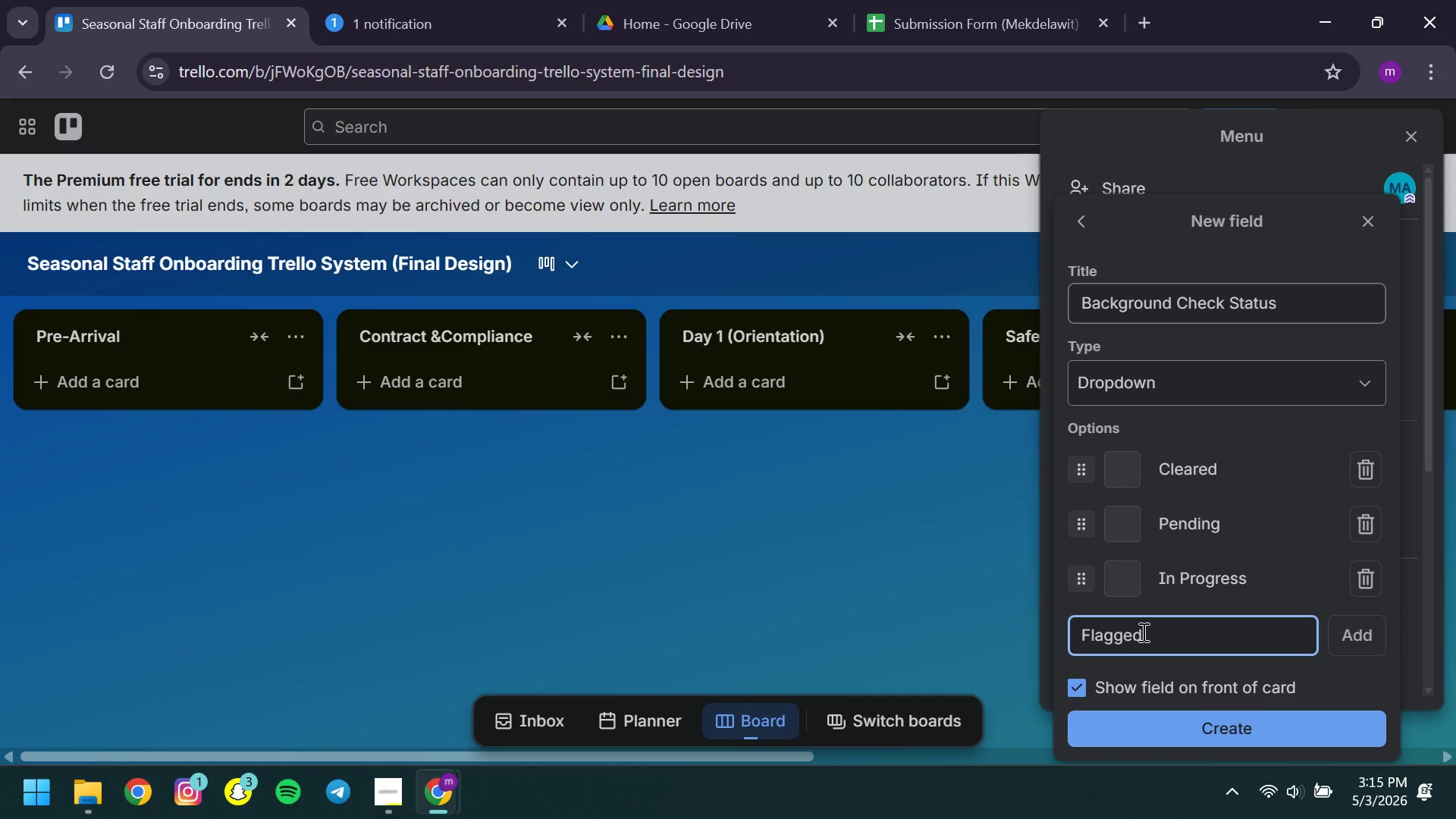 
wait(6.3)
 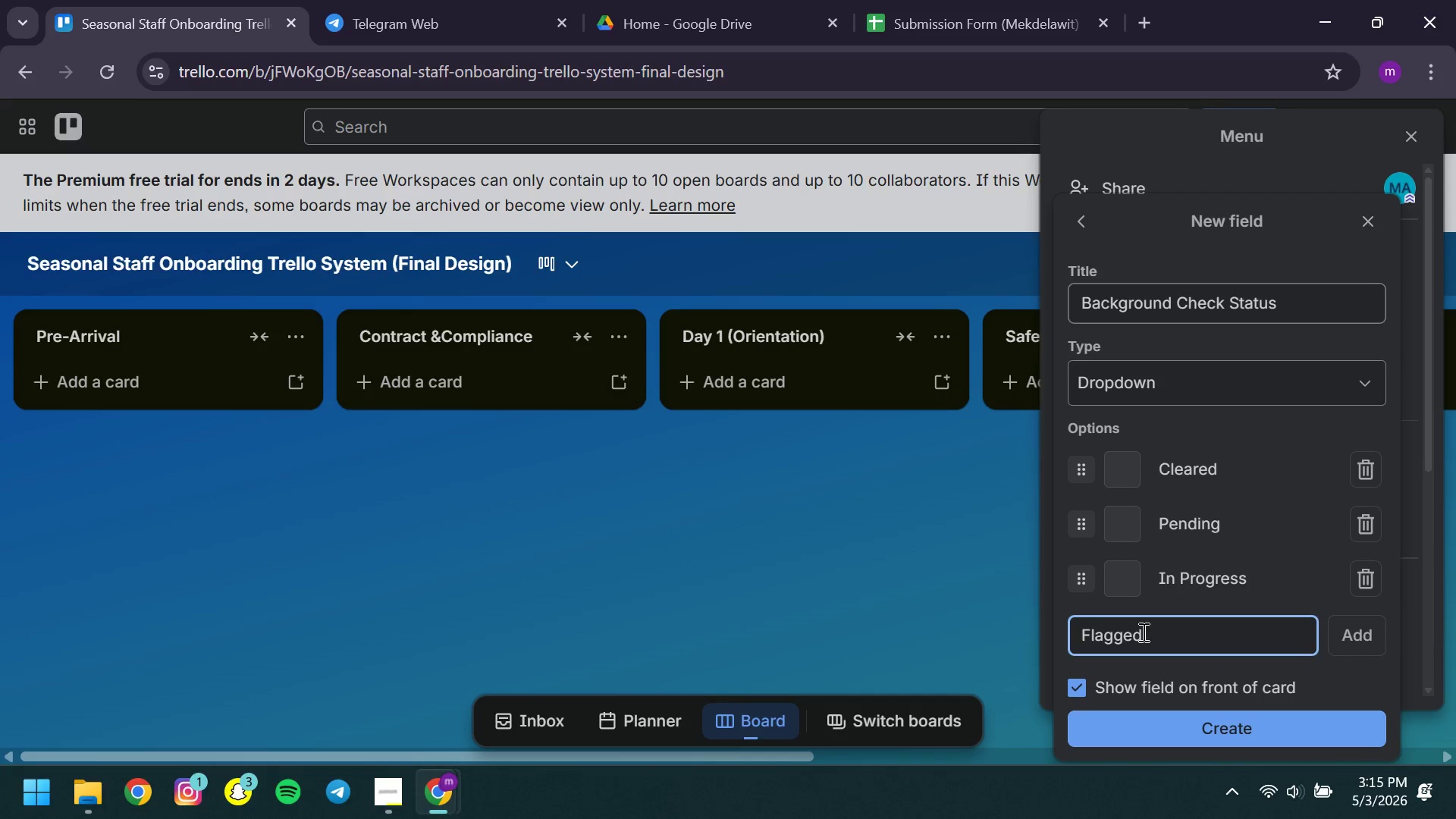 
left_click([1359, 642])
 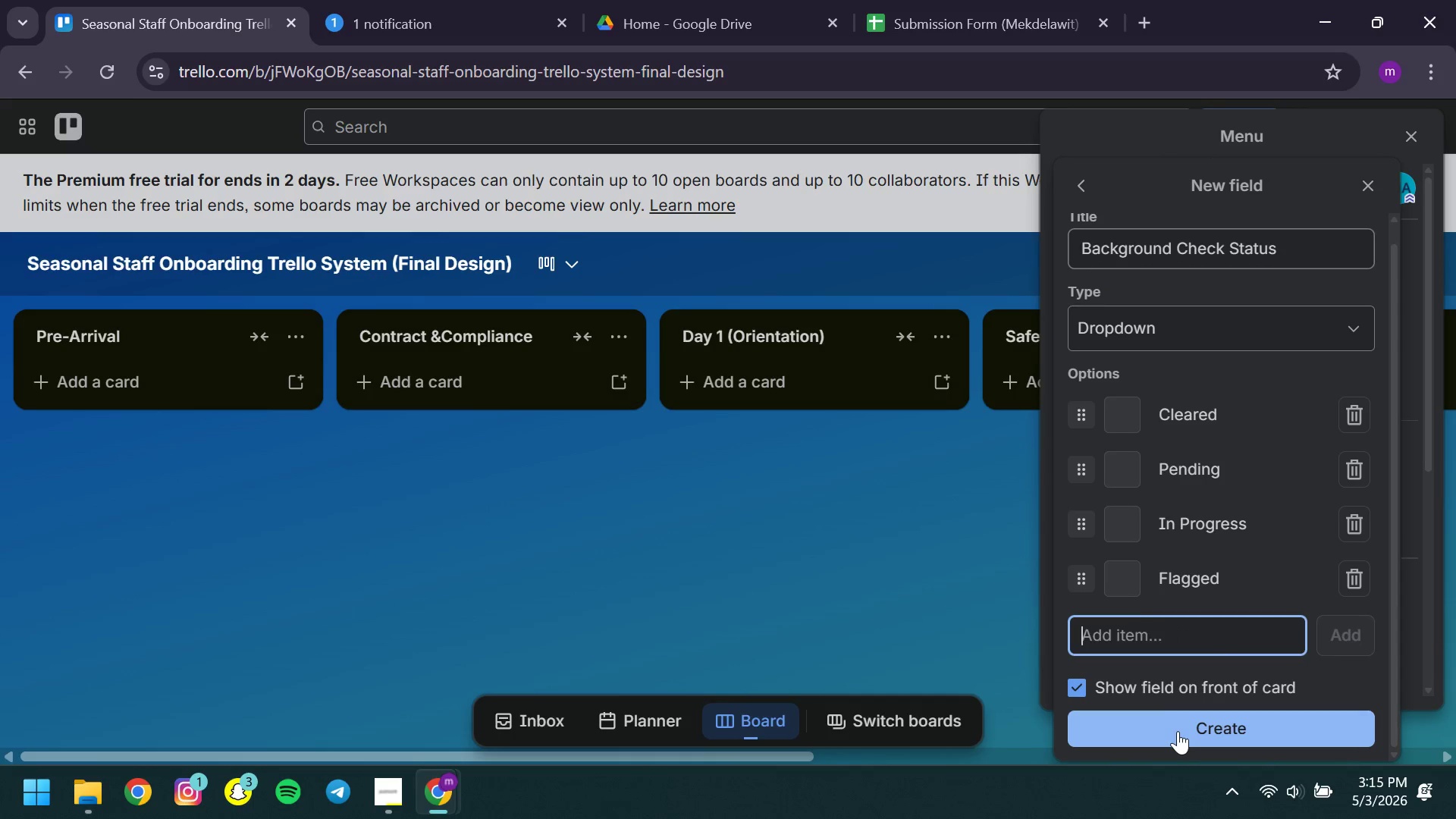 
left_click([1178, 732])
 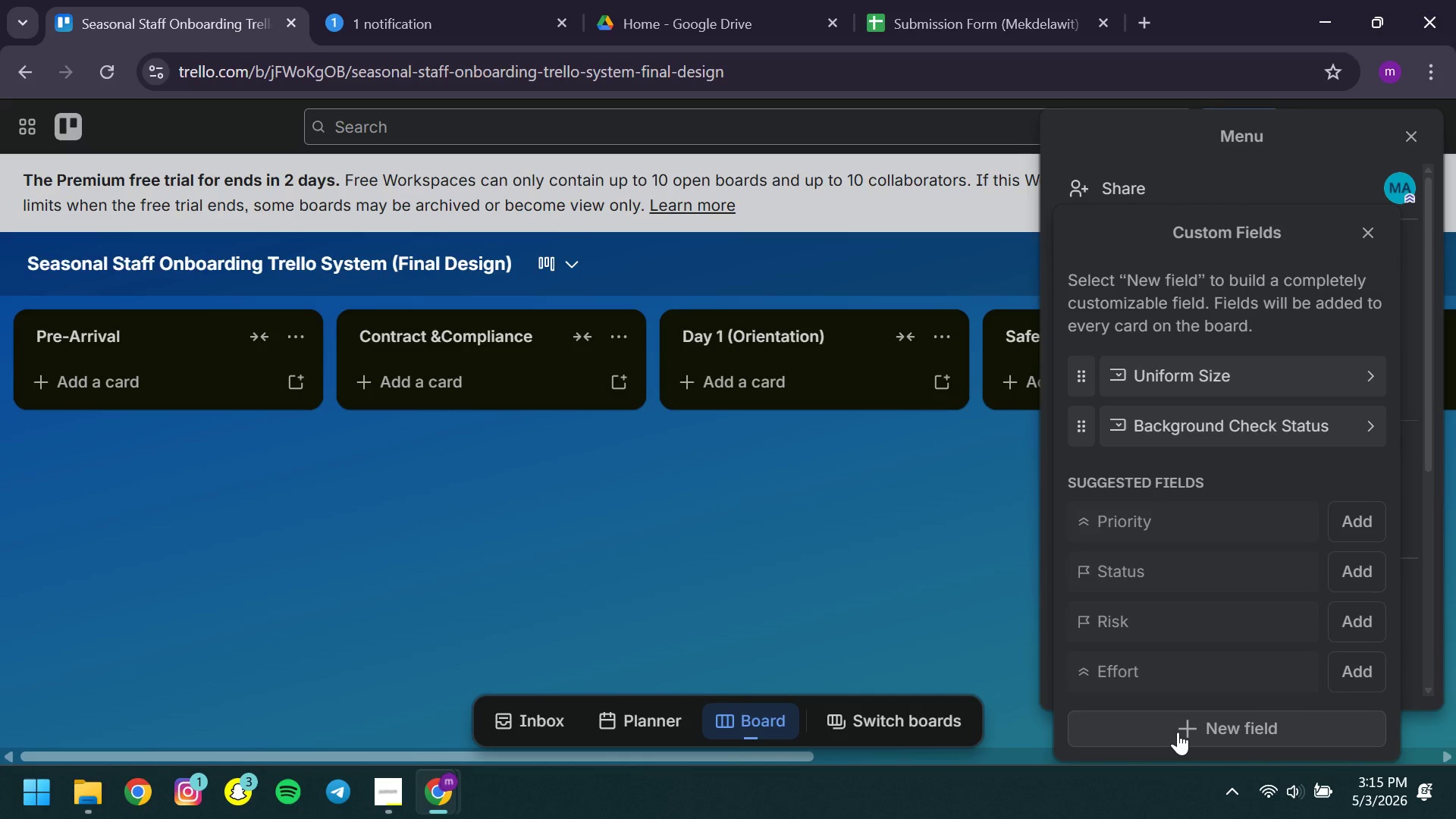 
left_click([1178, 732])
 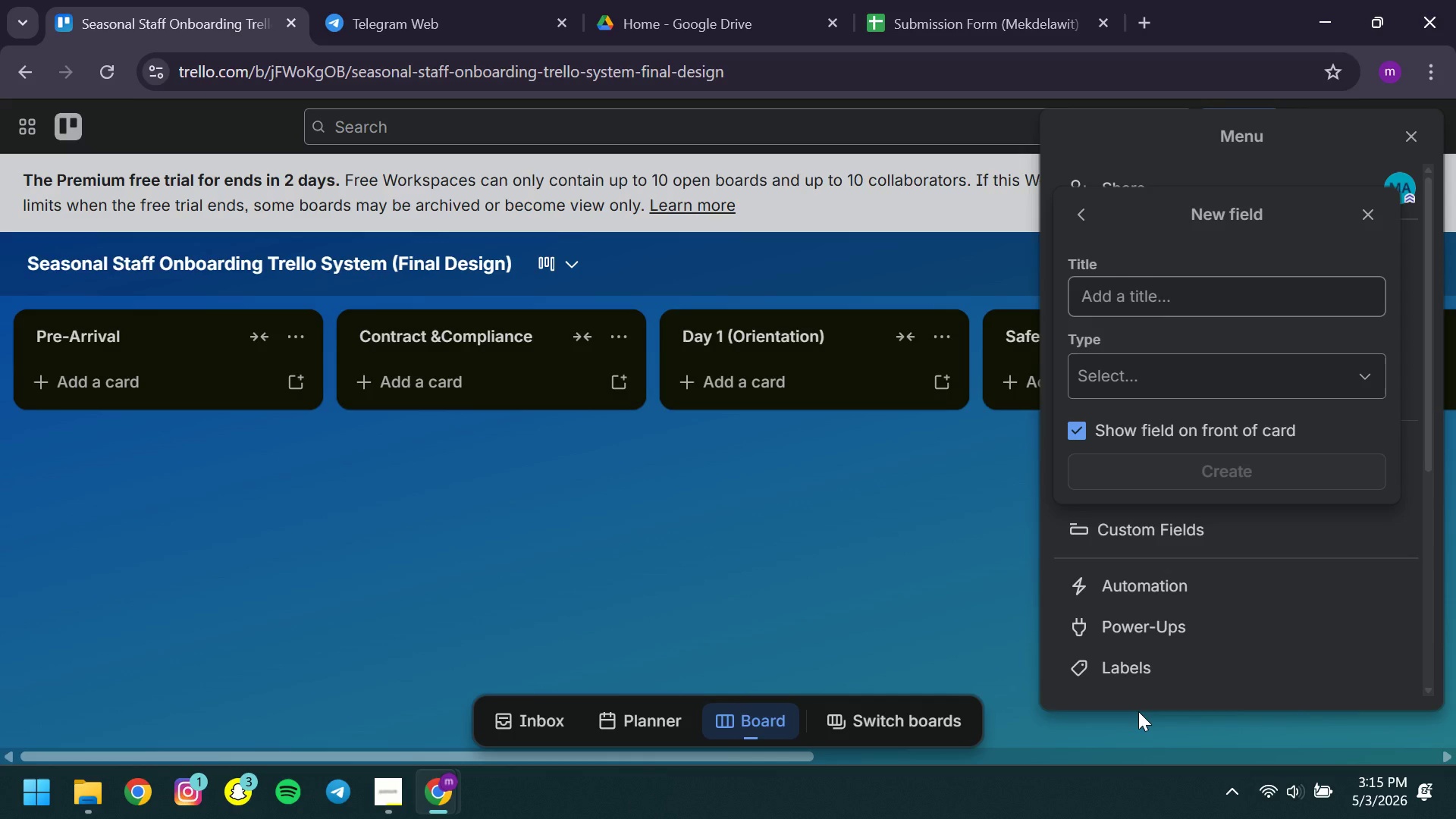 
wait(9.98)
 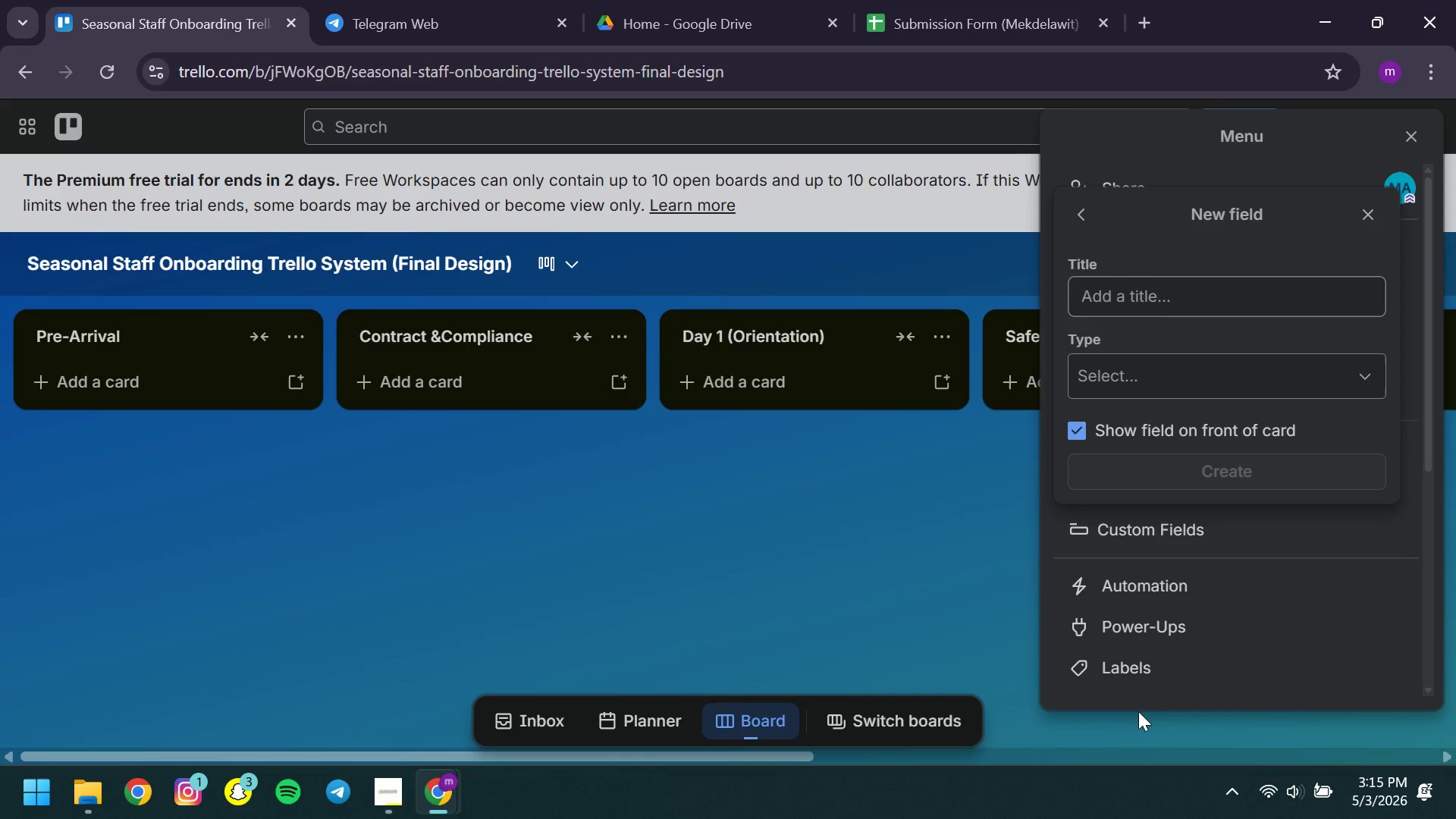 
left_click([1119, 293])
 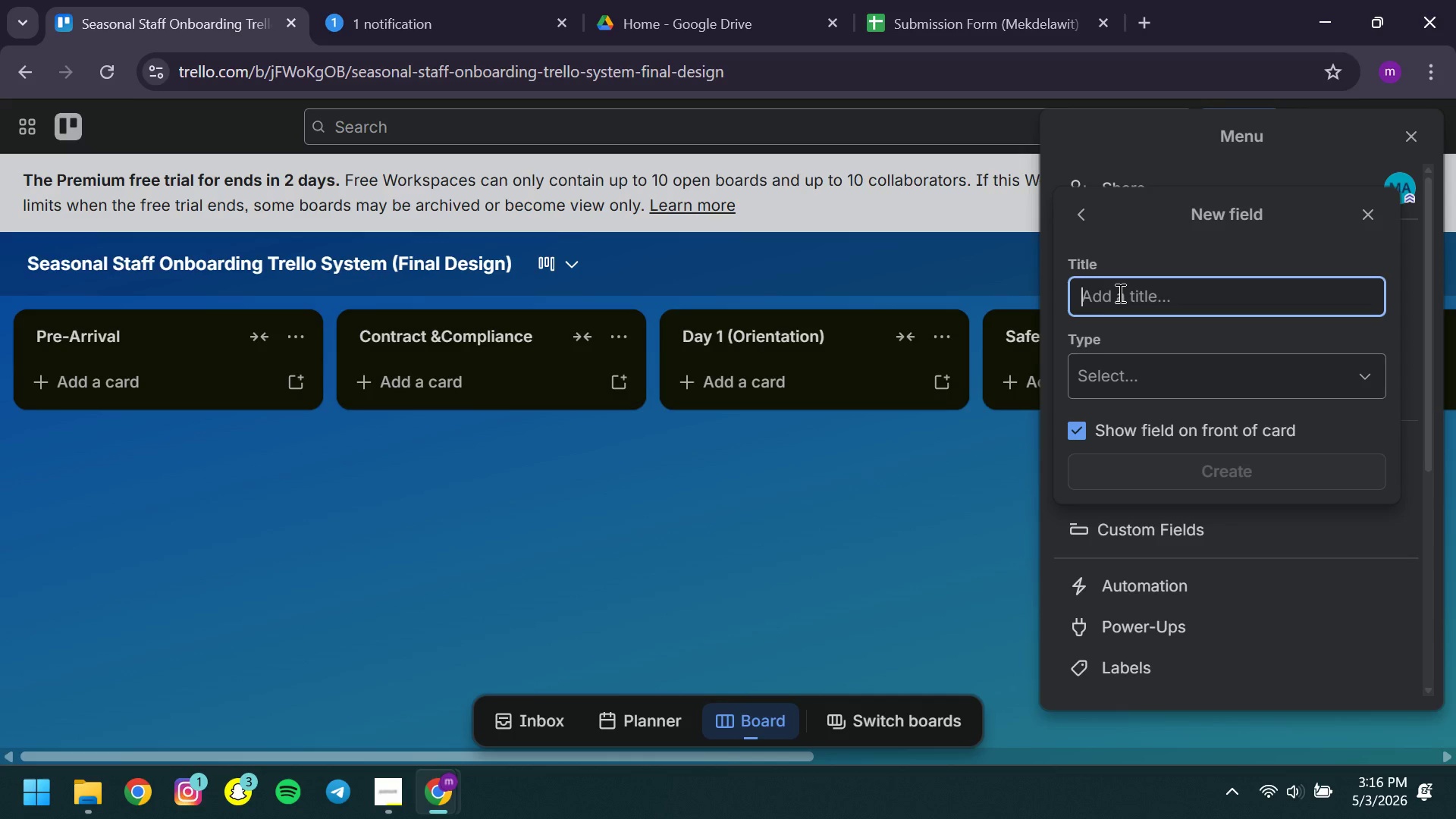 
type(Mentor Assigned )
 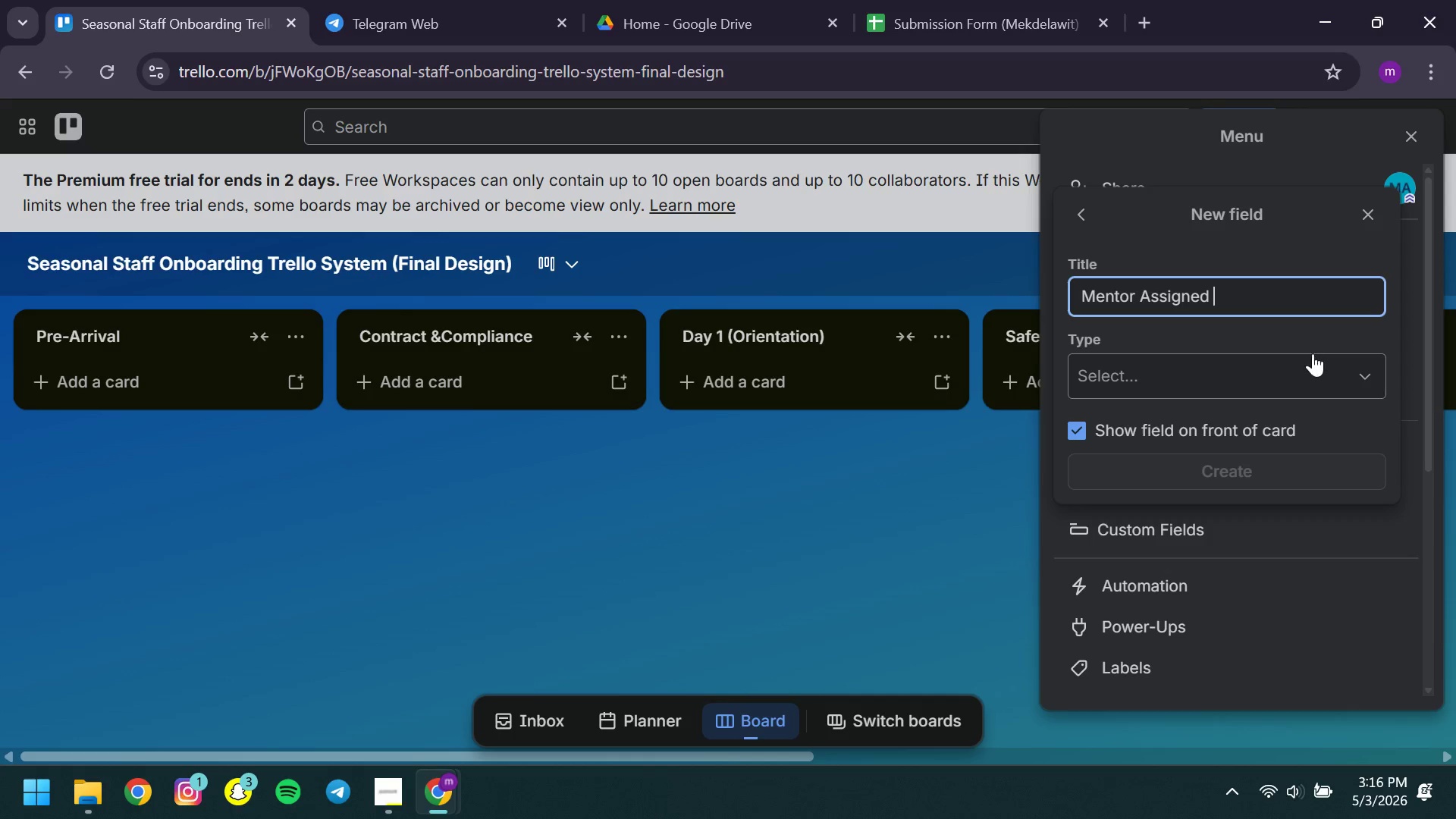 
left_click([1313, 353])
 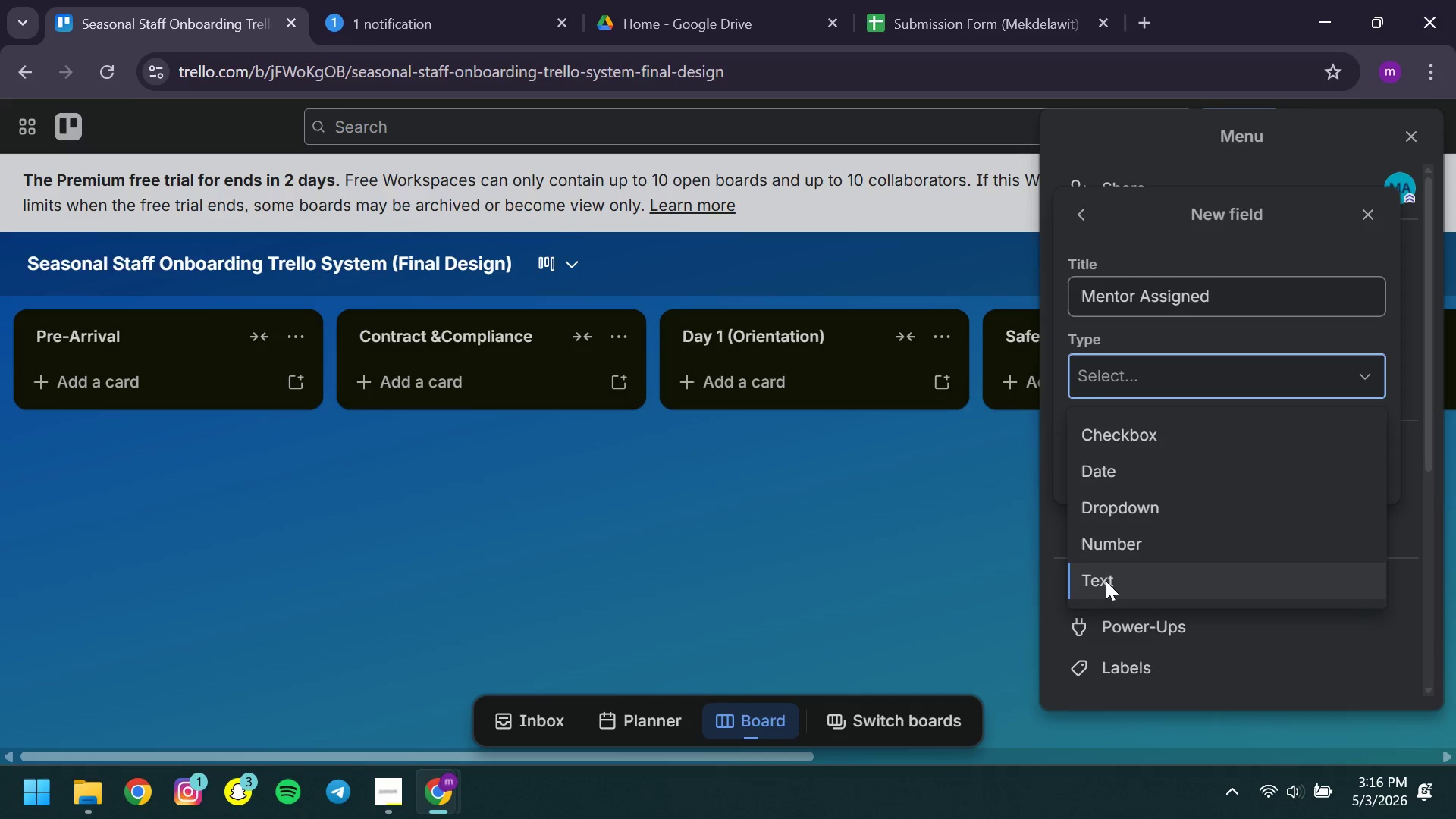 
left_click([1106, 582])
 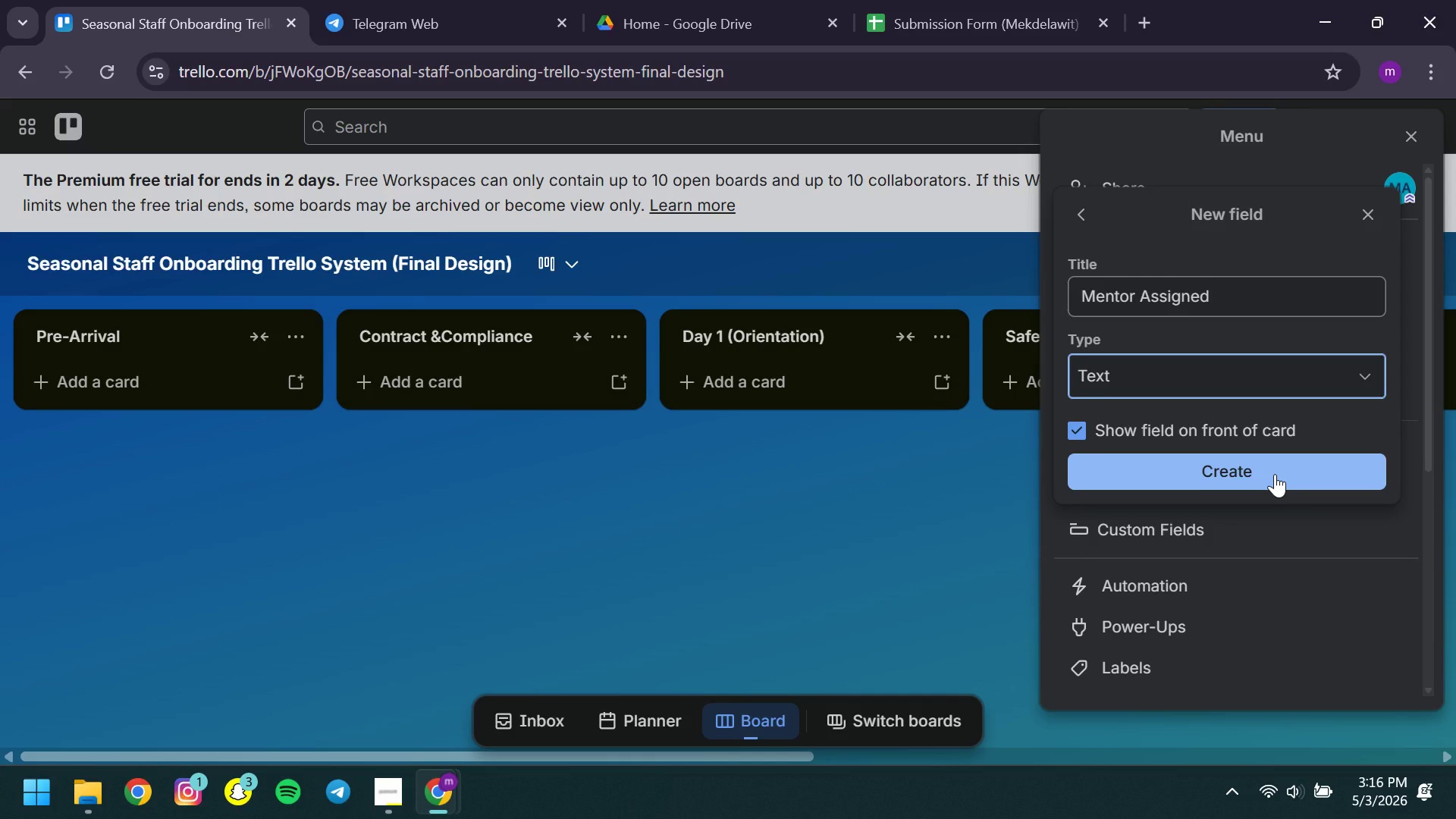 
left_click([1275, 474])
 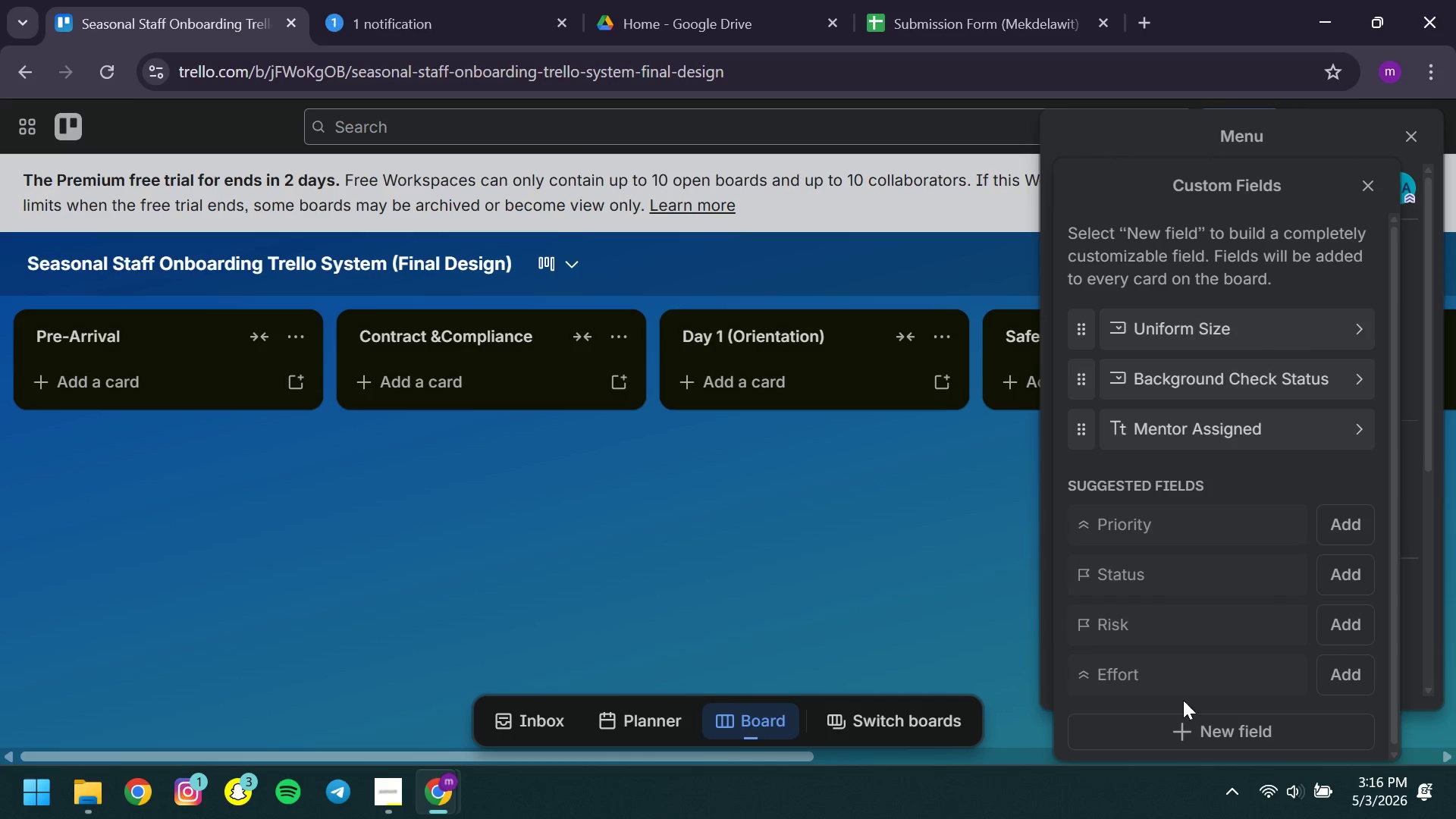 
left_click([1180, 734])
 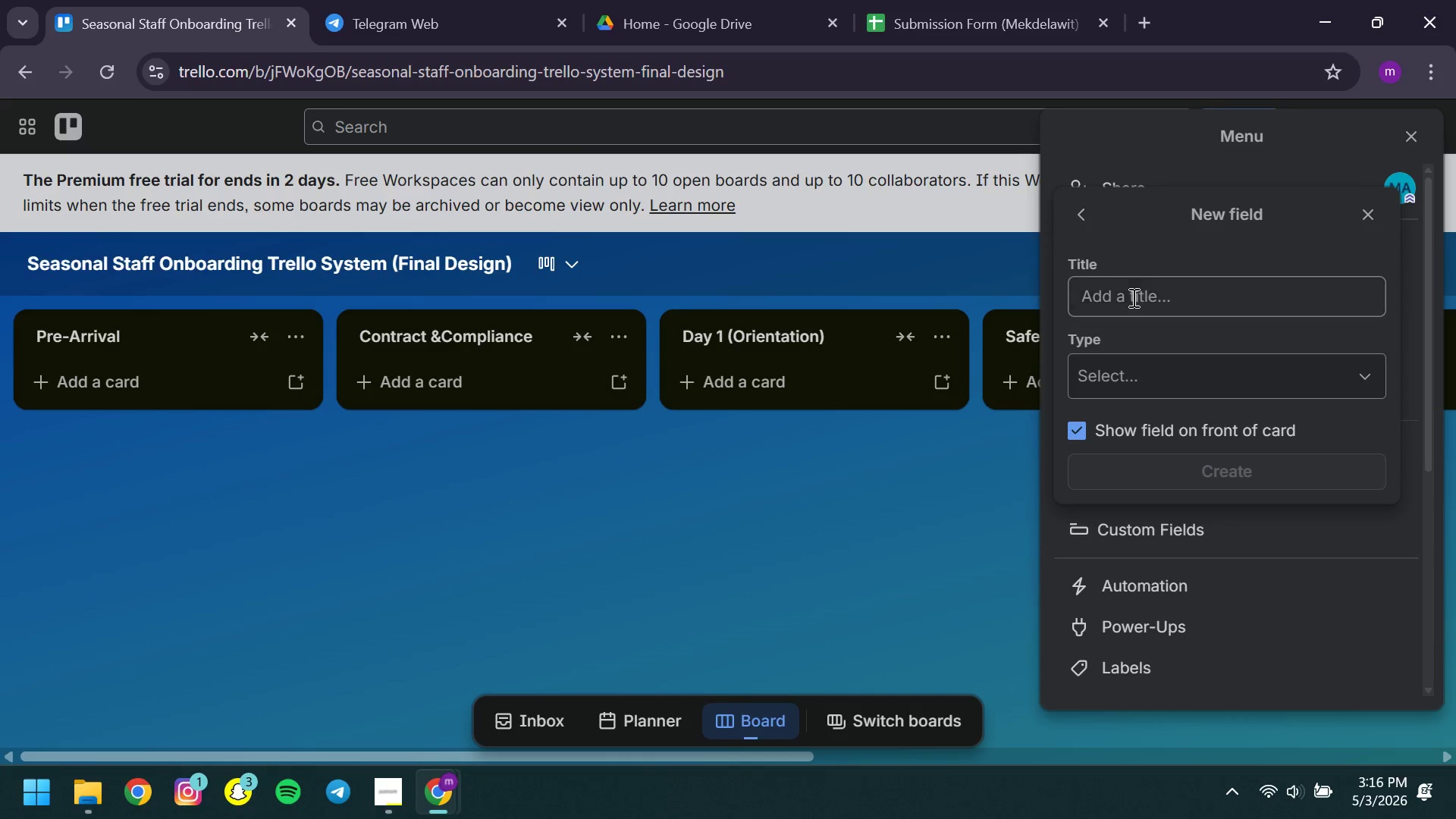 
left_click([1131, 297])
 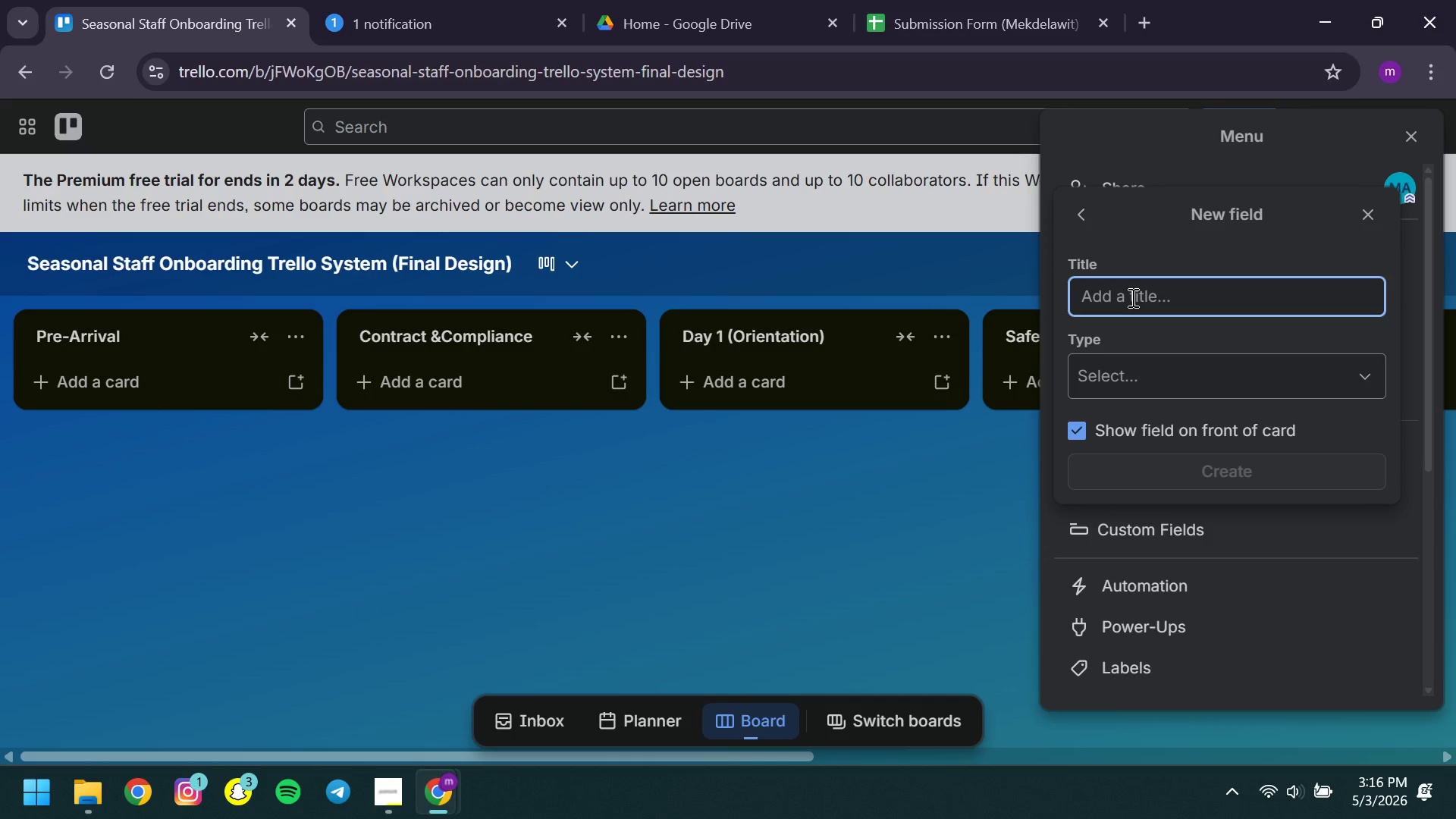 
type(Digital )
 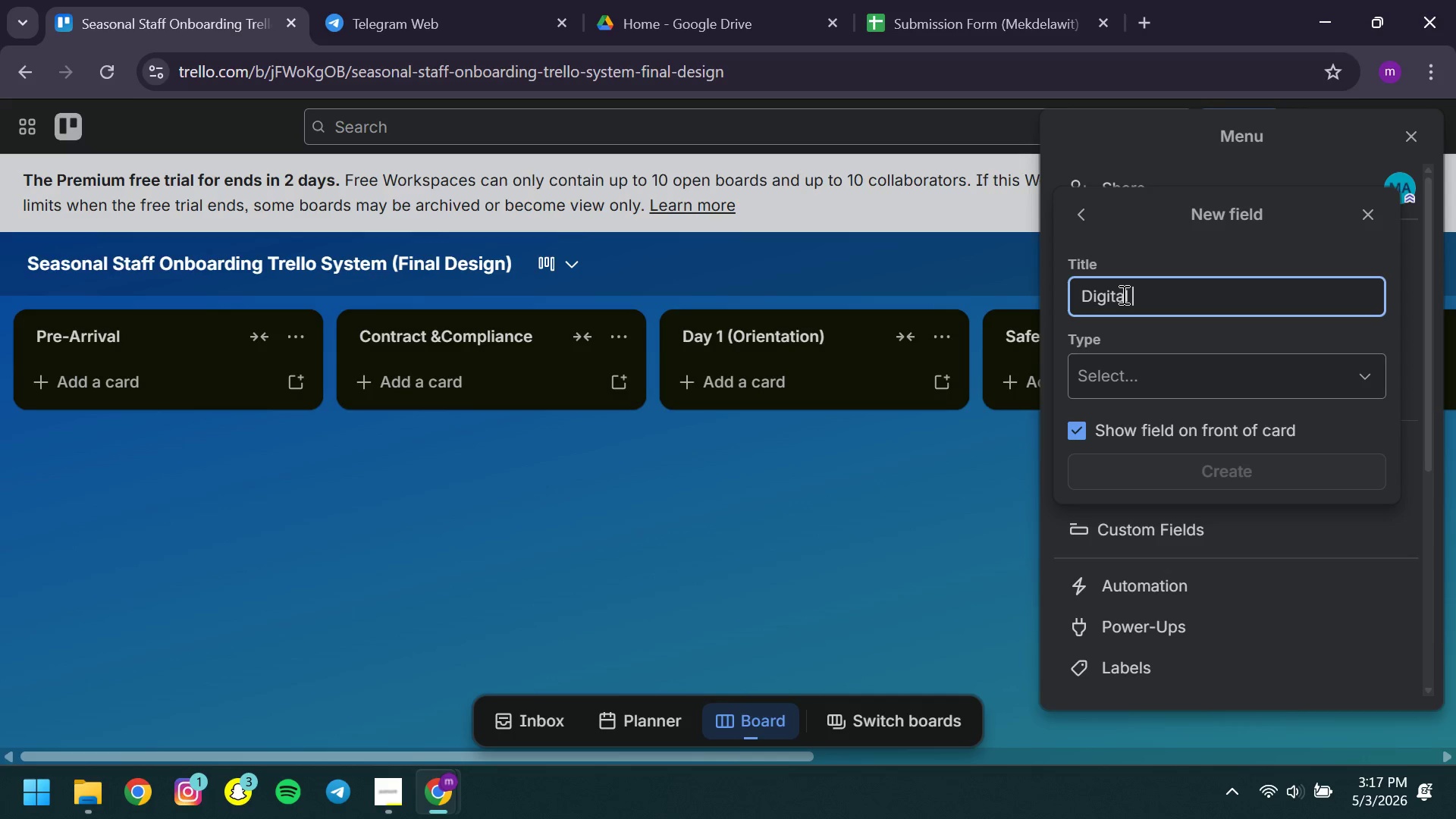 
wait(48.44)
 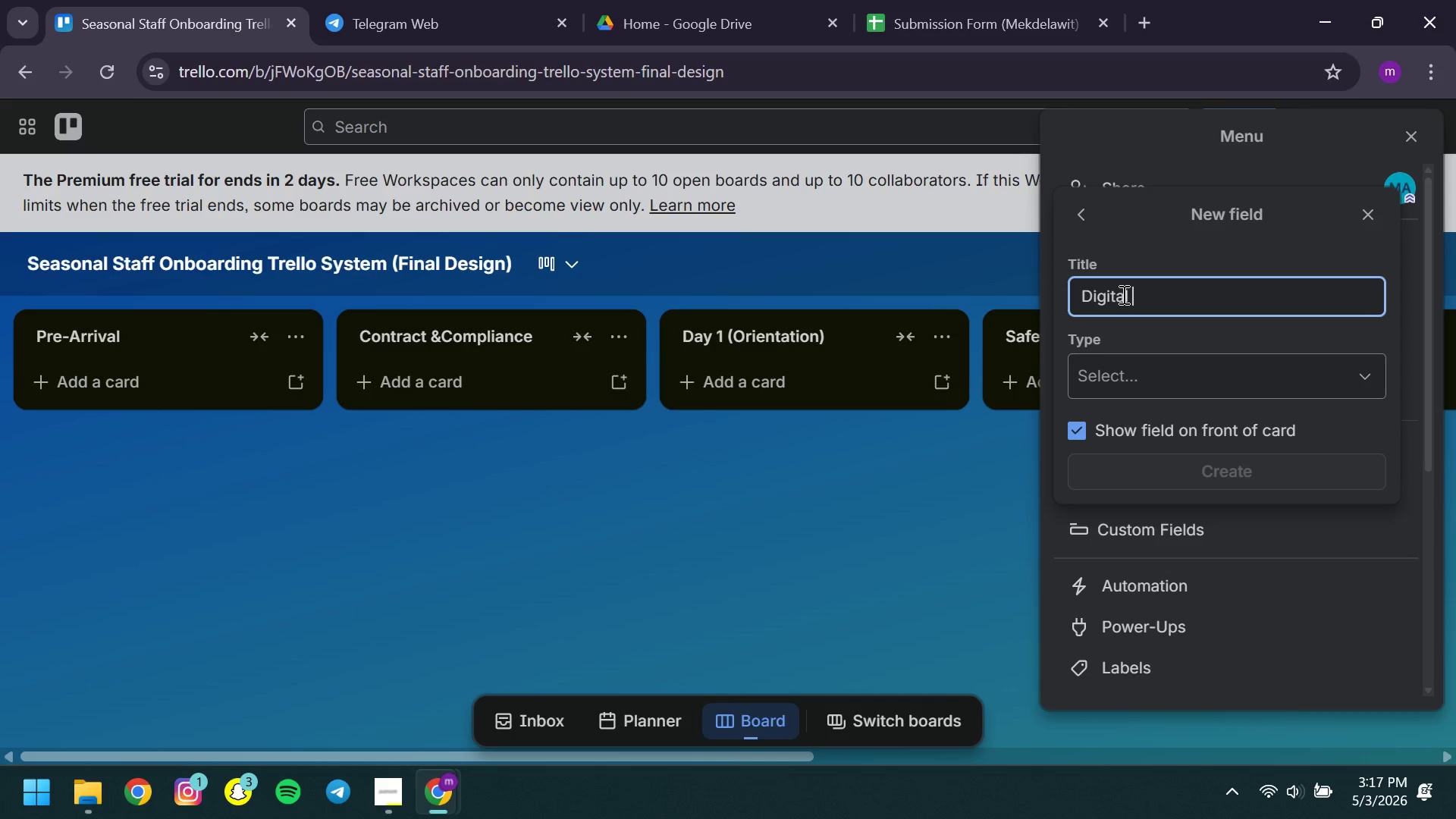 
type(Contract )
 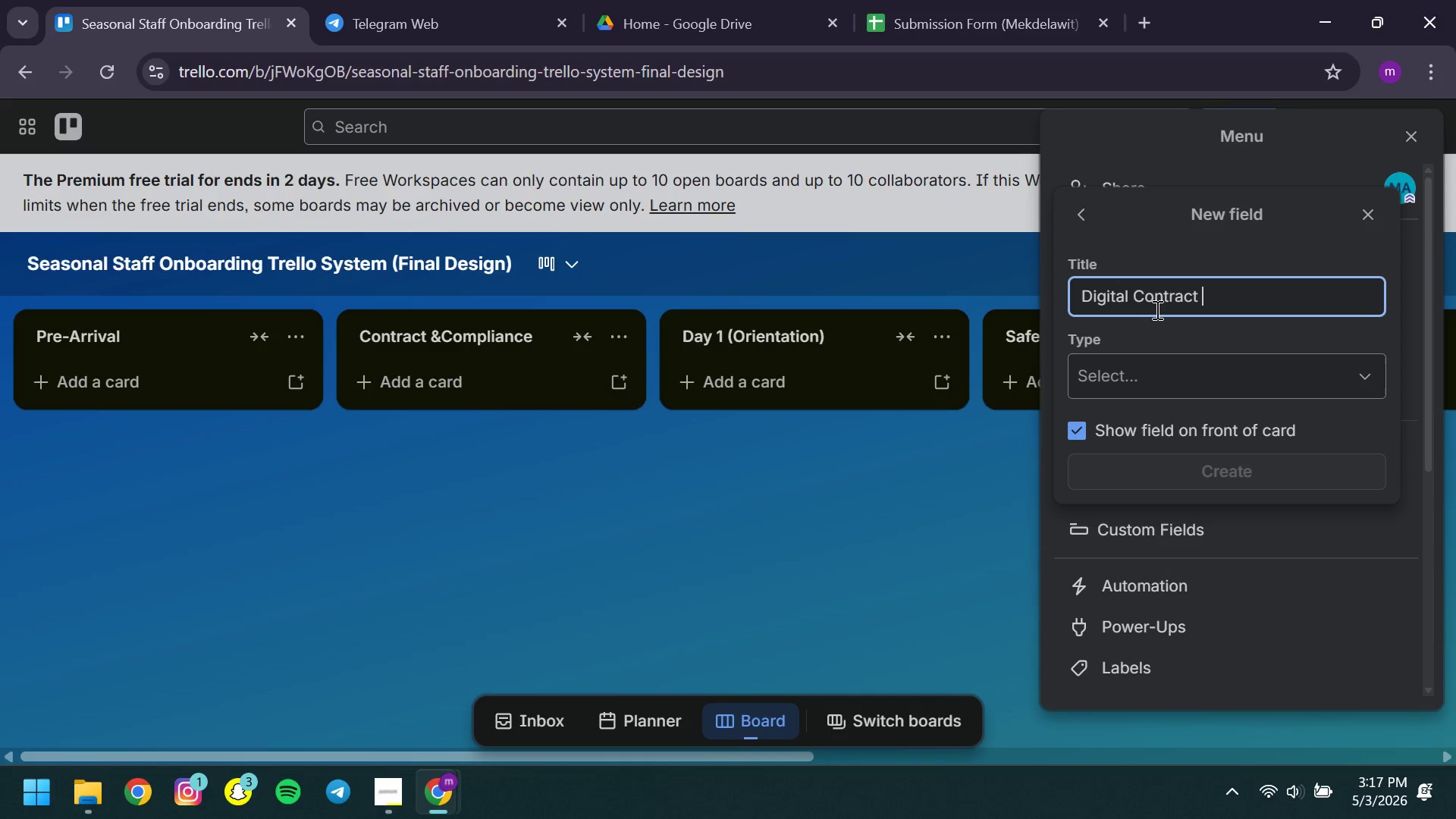 
wait(5.45)
 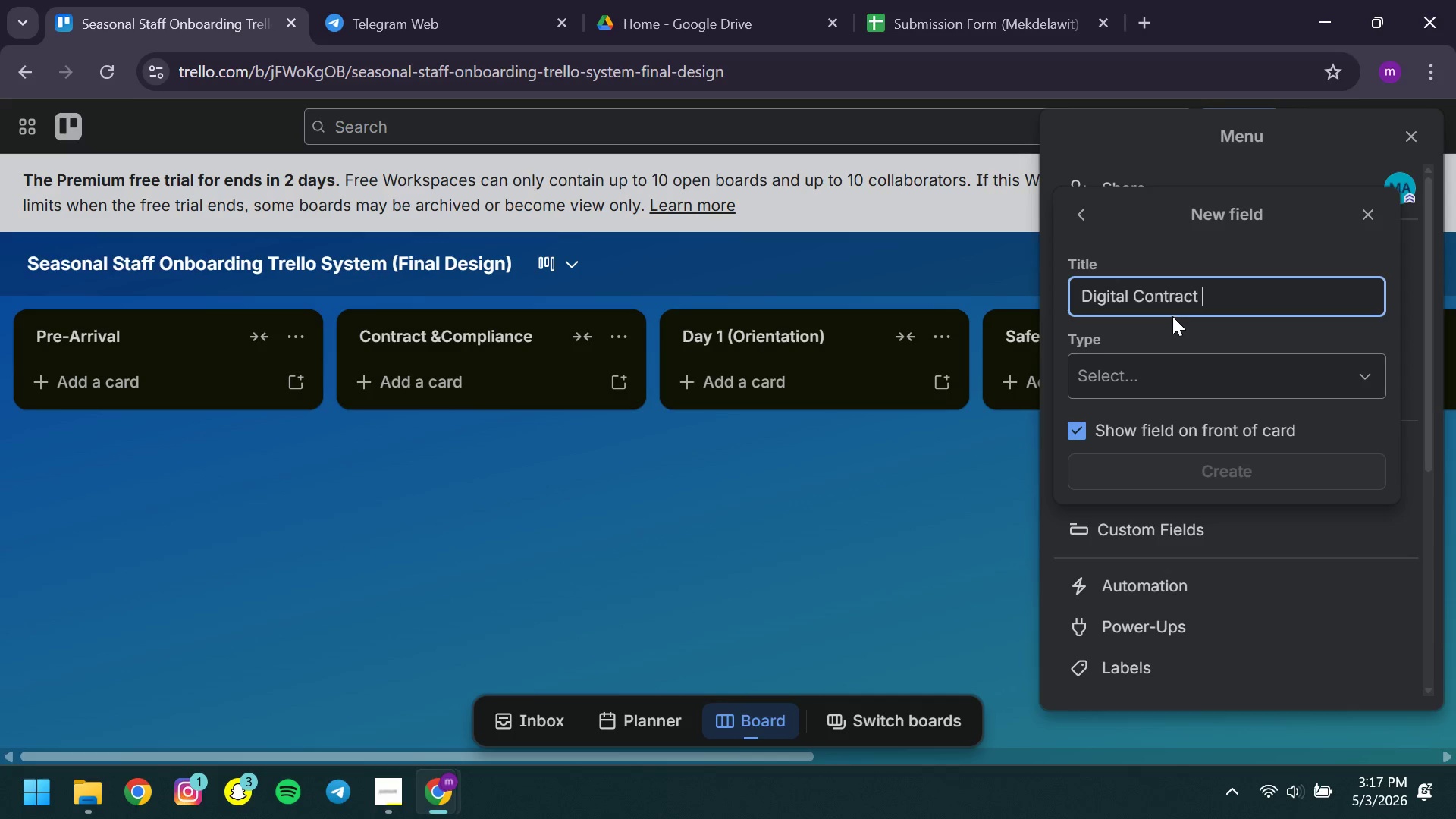 
type(Link)
 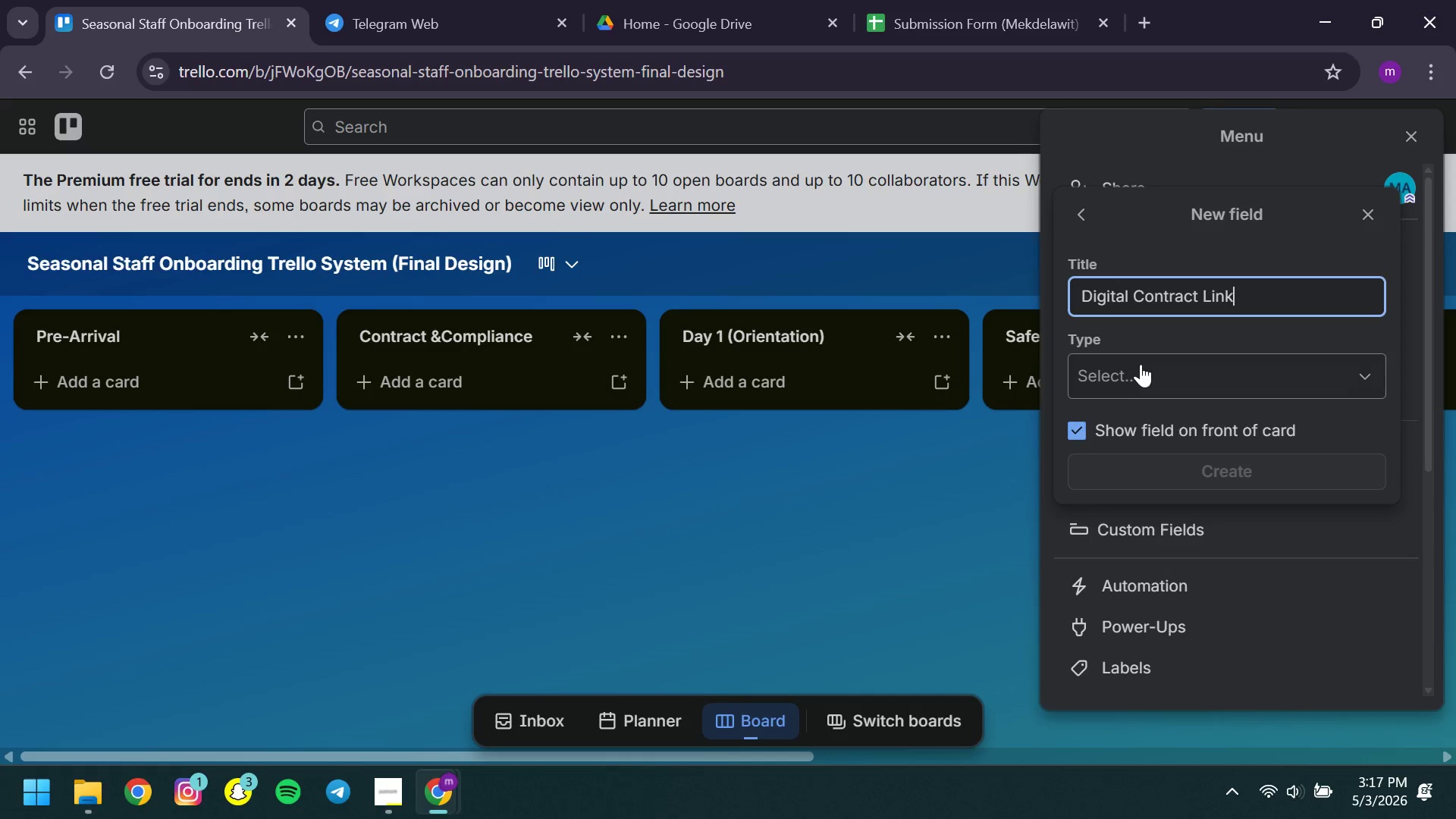 
left_click([1141, 364])
 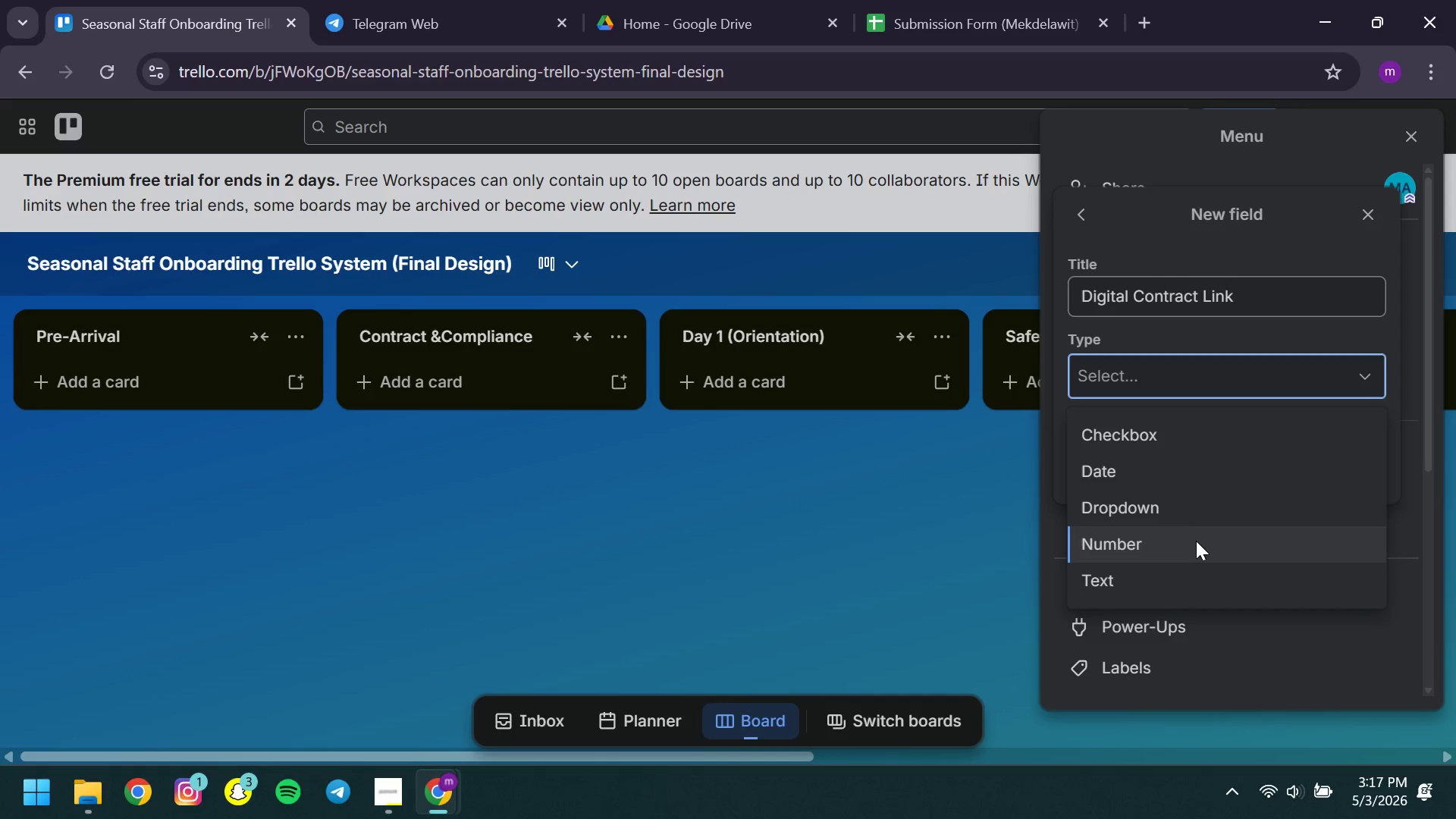 
left_click([1142, 587])
 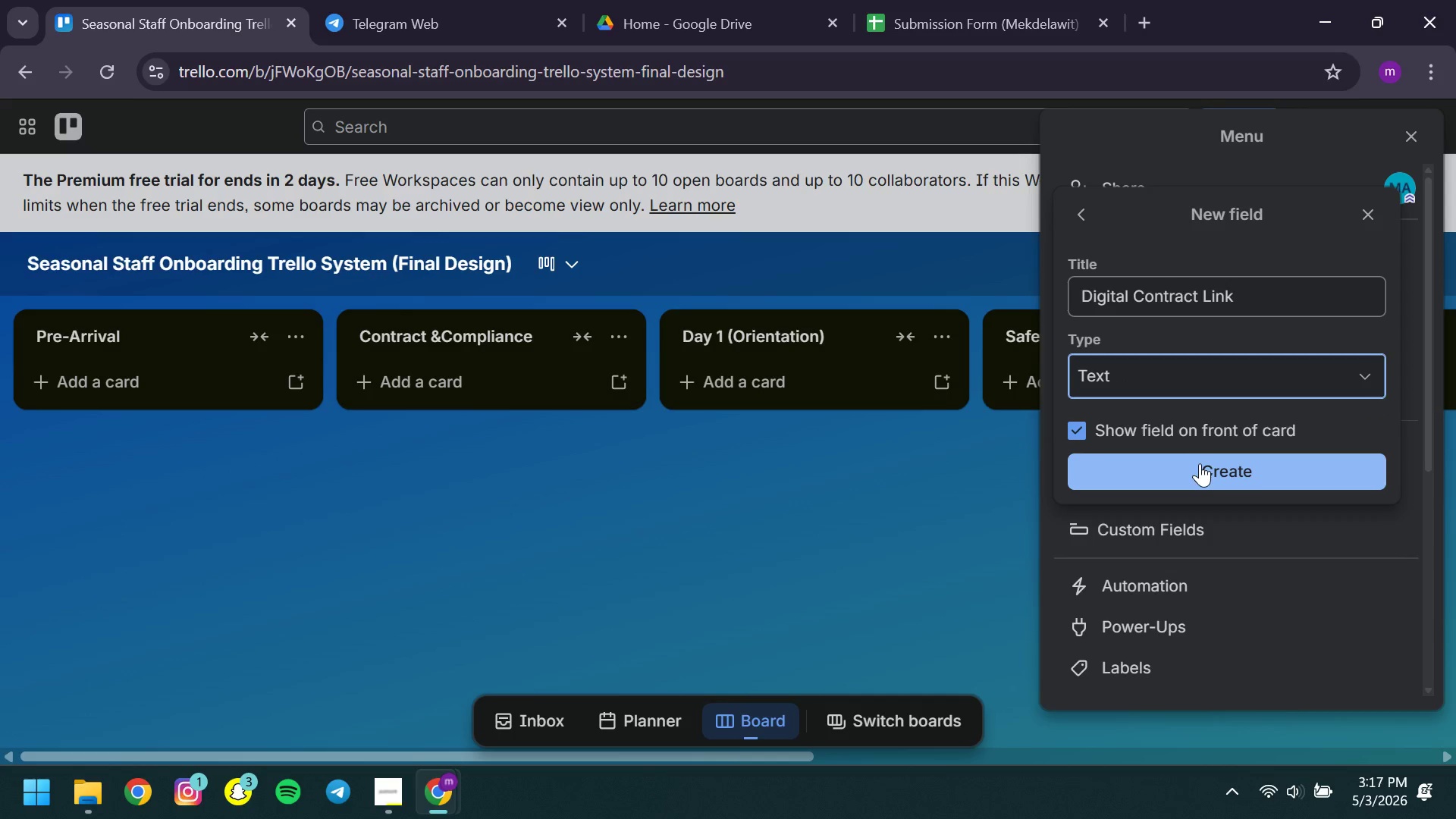 
left_click([1200, 463])
 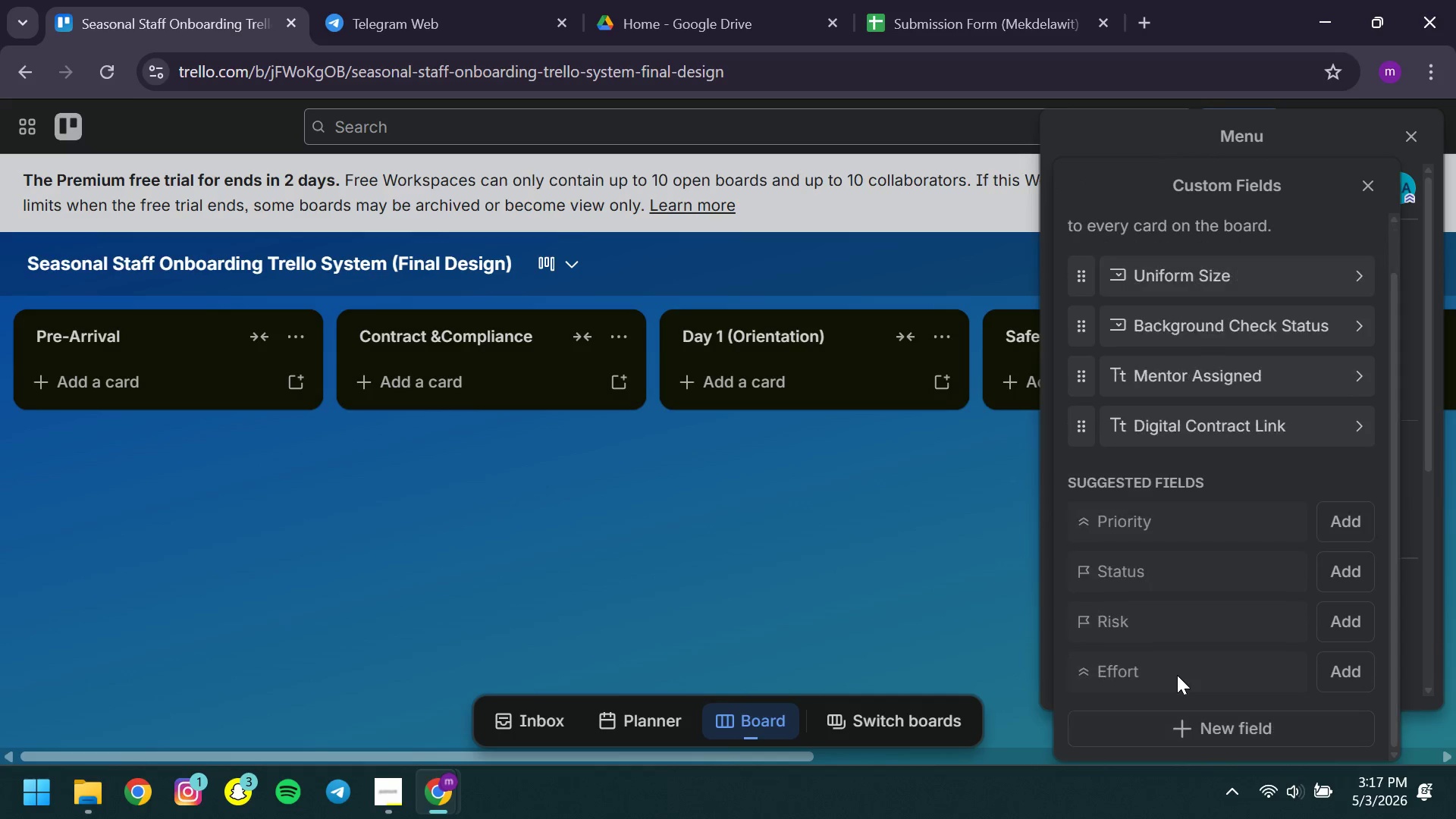 
left_click([1213, 723])
 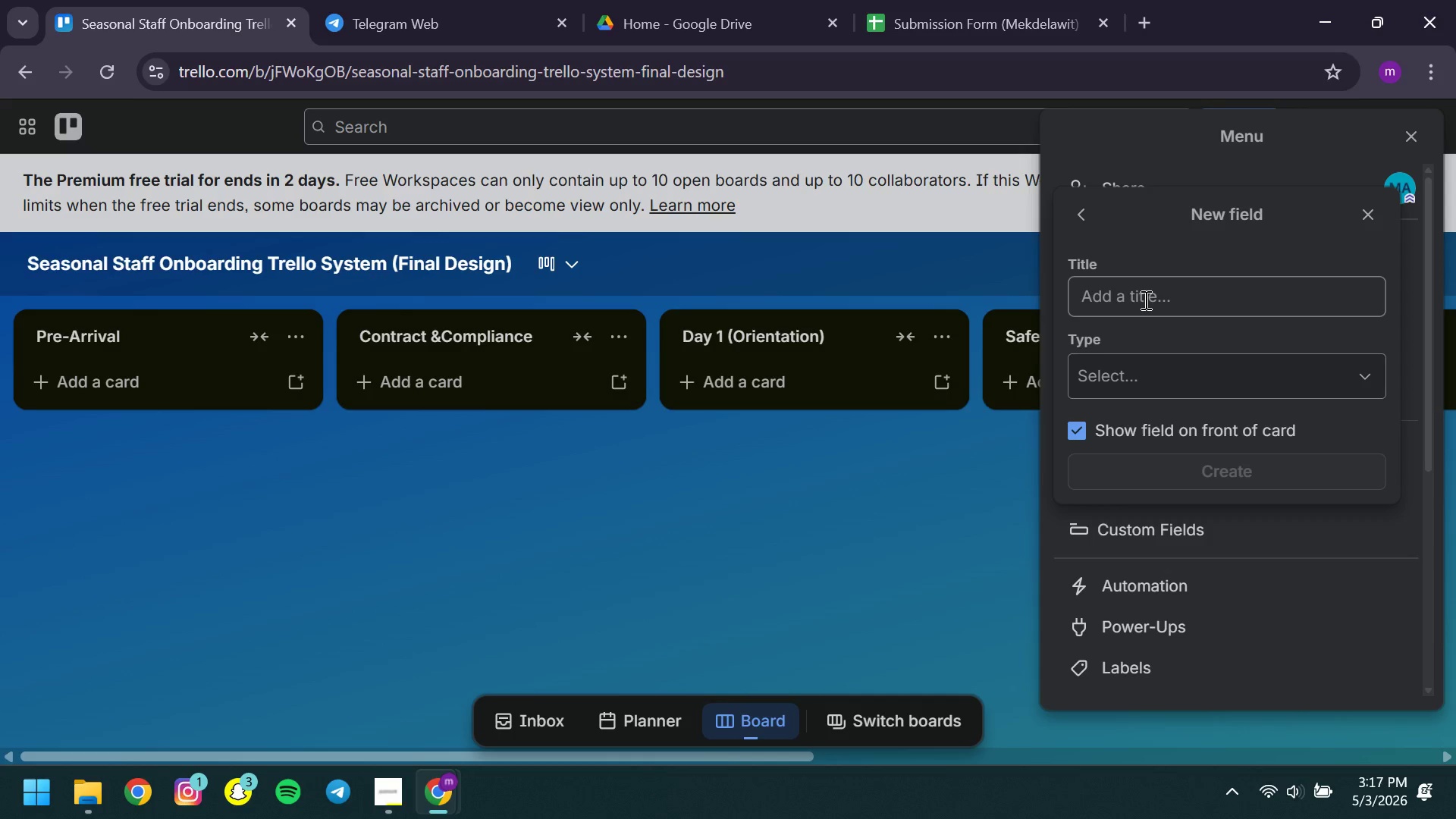 
left_click([1144, 300])
 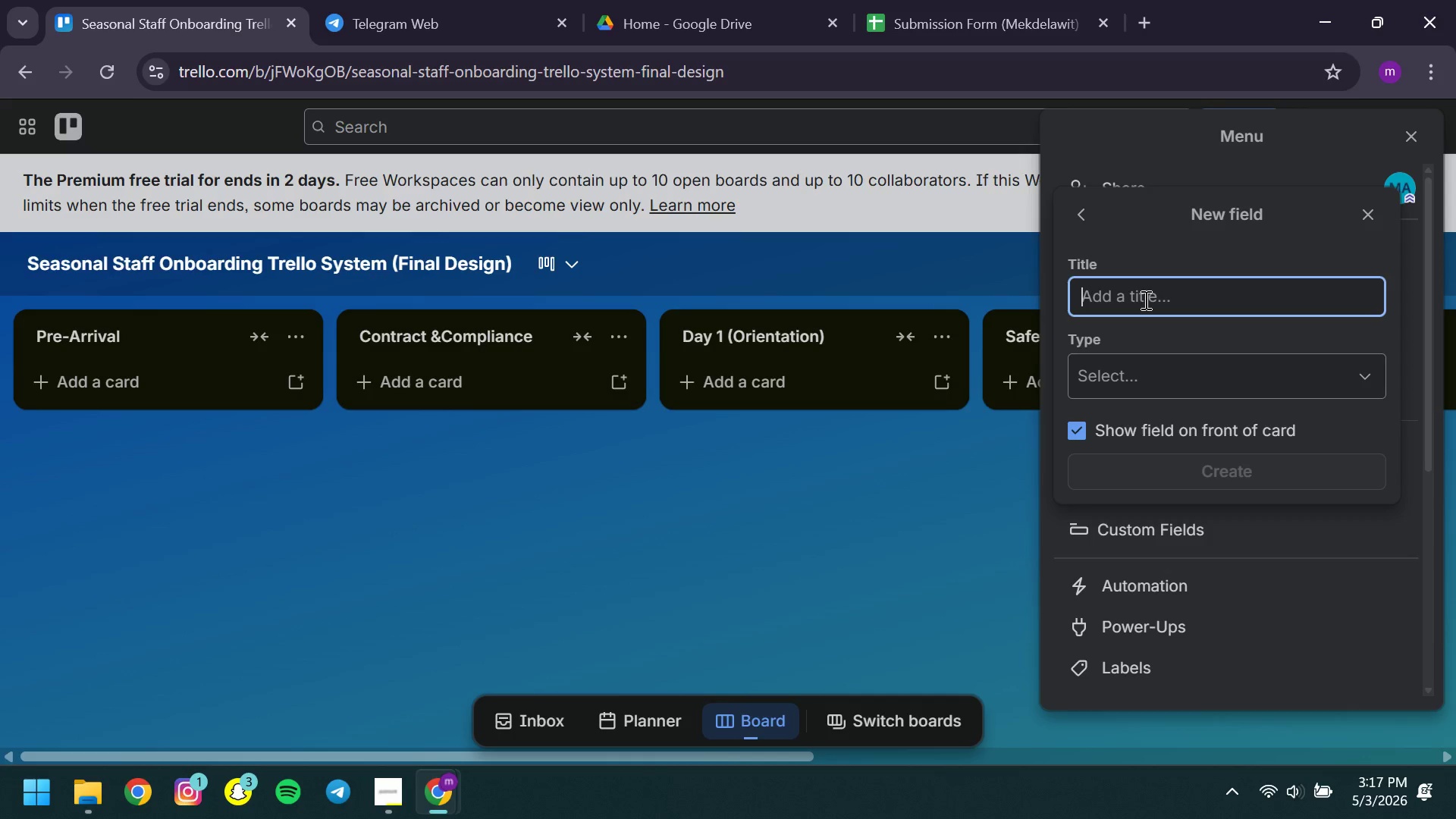 
type(Hore )
key(Backspace)
key(Backspace)
key(Backspace)
key(Backspace)
type(ire Date )
 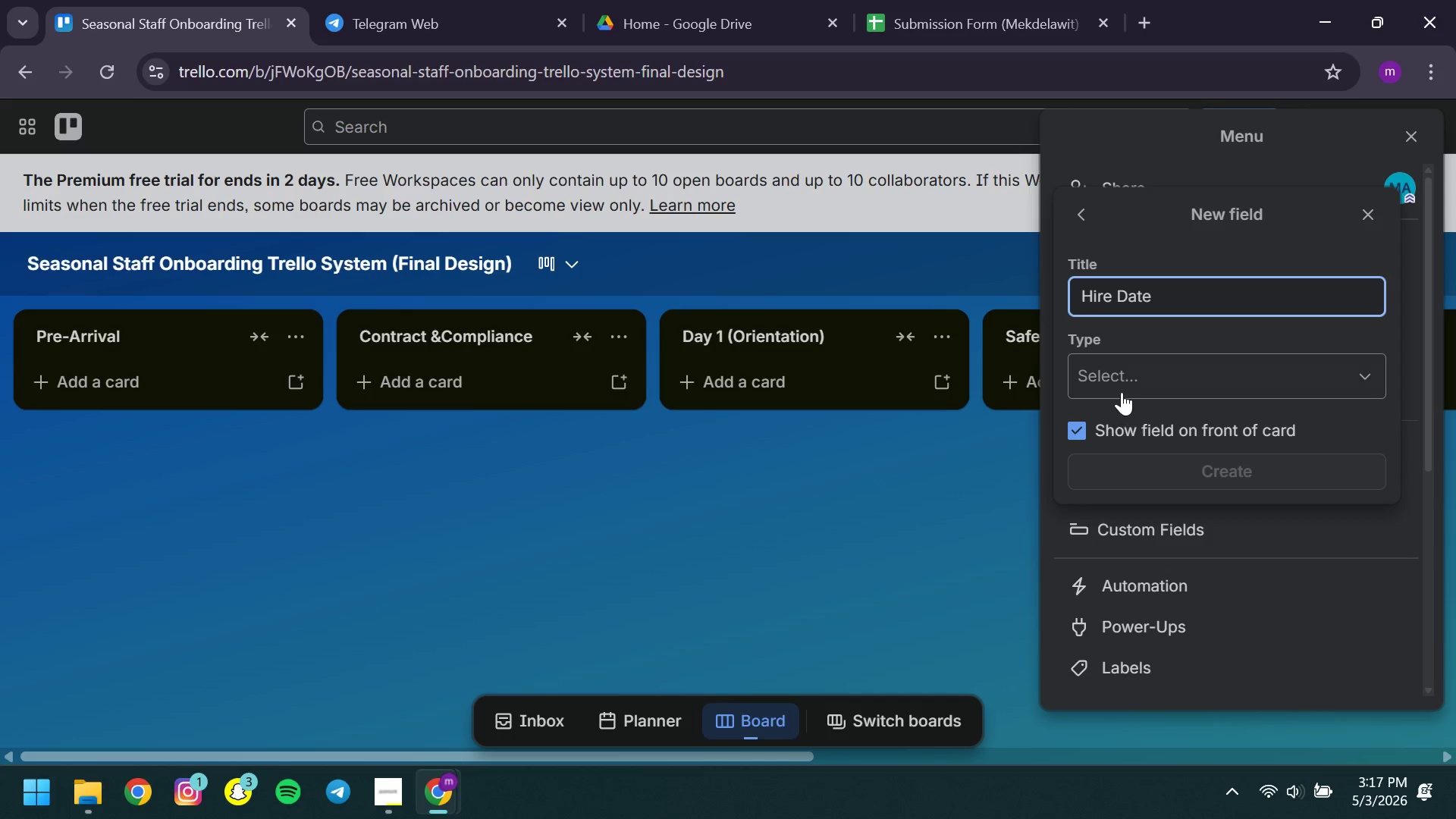 
left_click([1122, 392])
 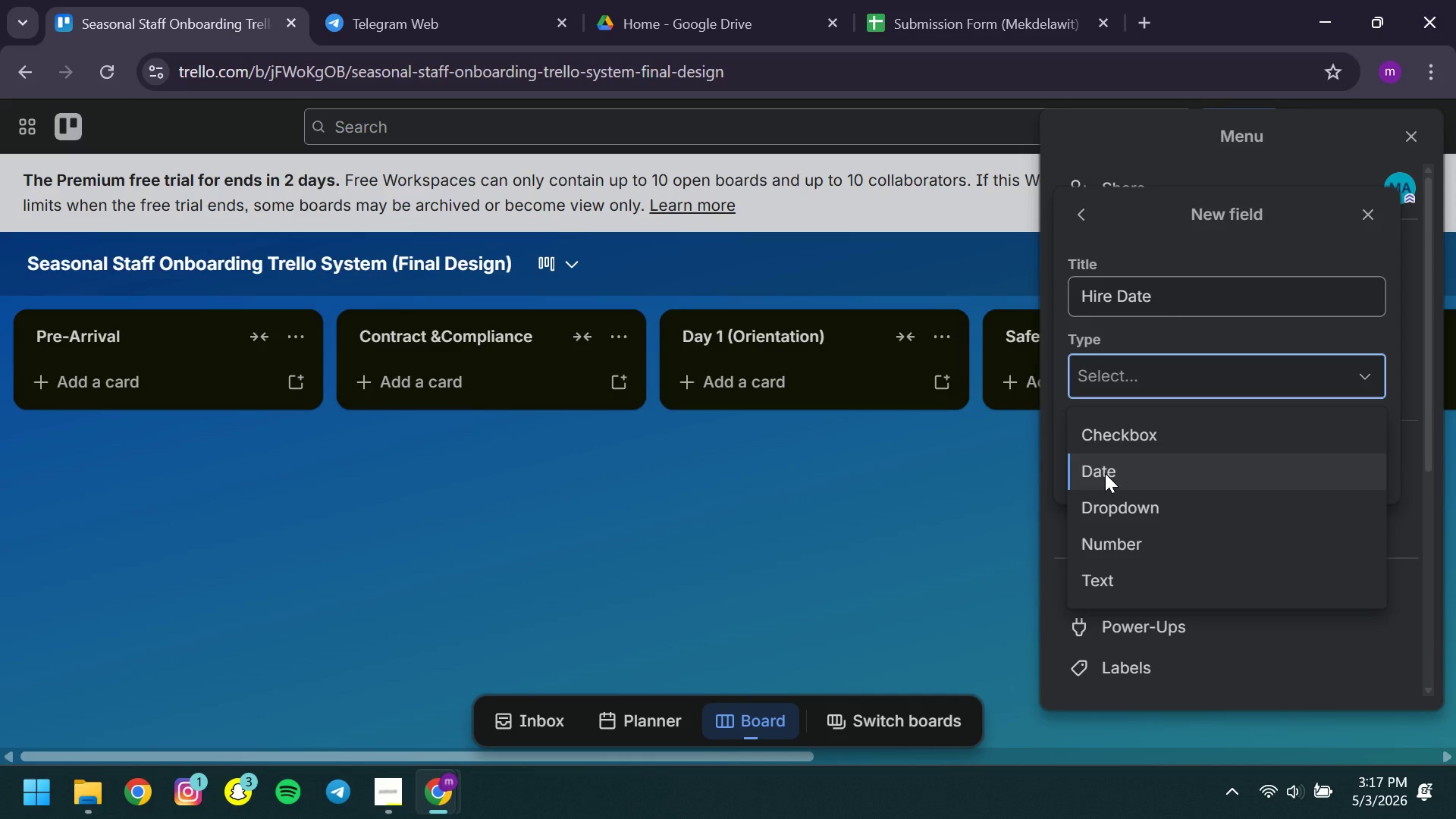 
left_click([1105, 473])
 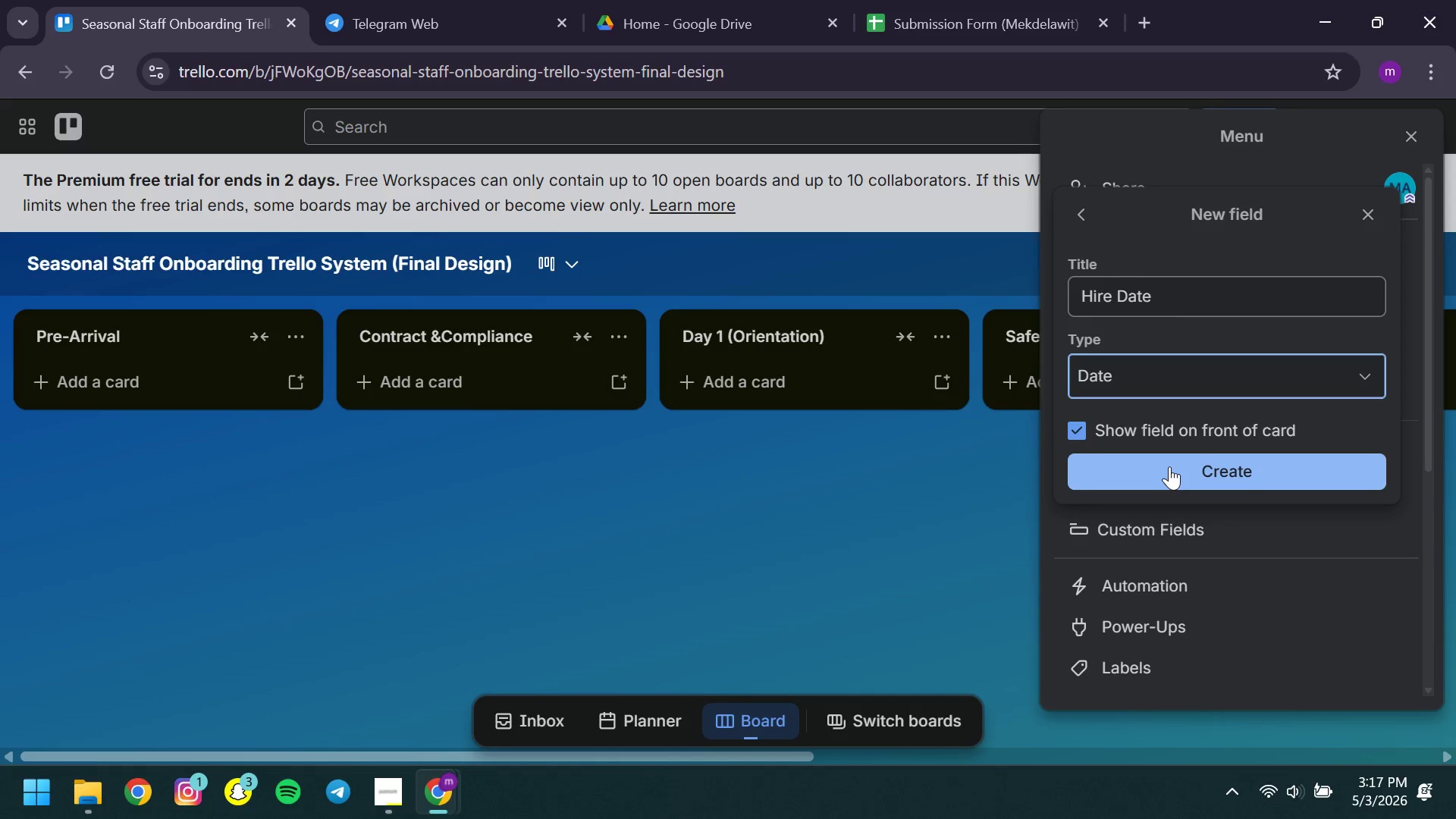 
left_click([1169, 466])
 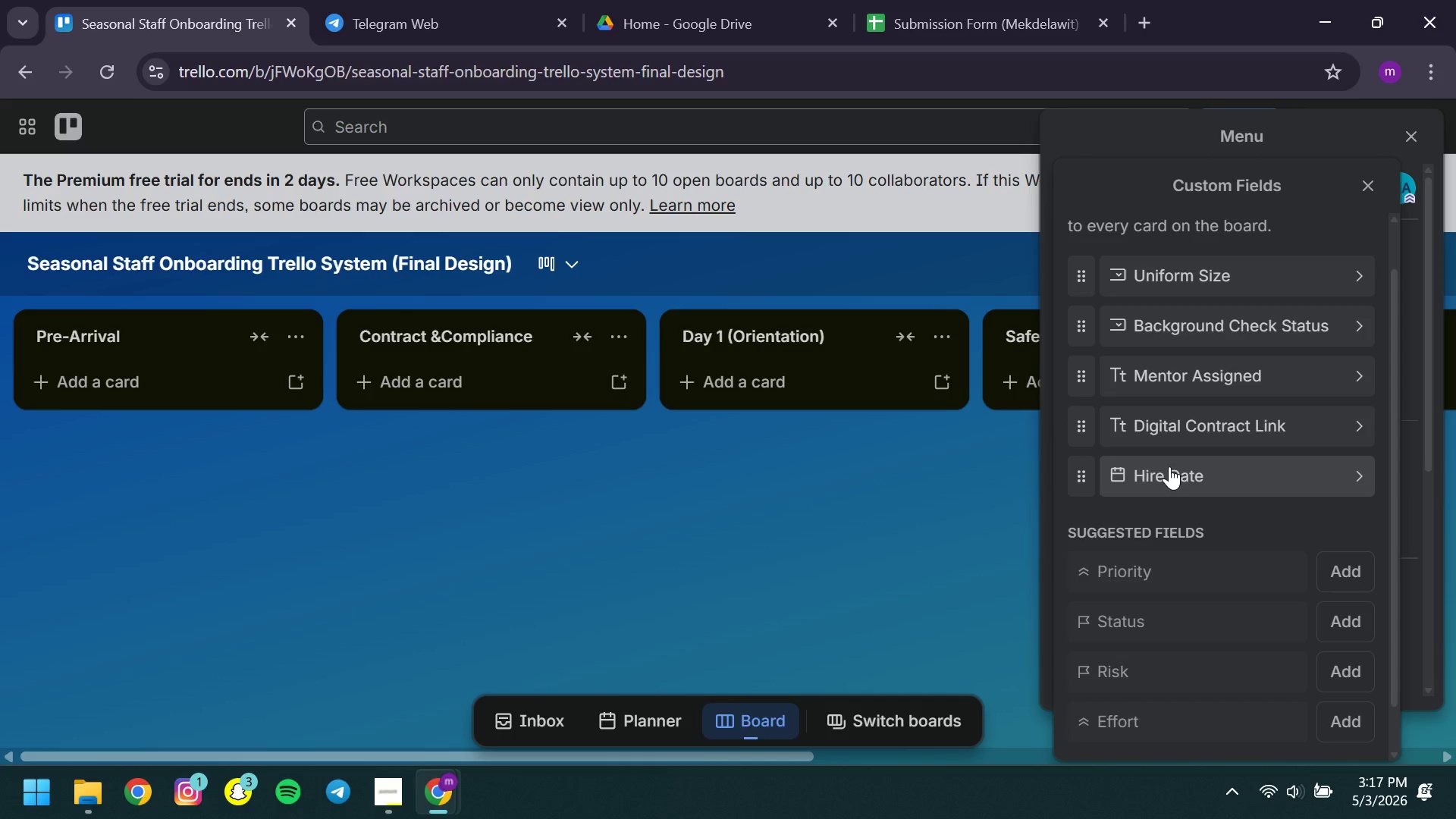 
mouse_move([1156, 715])
 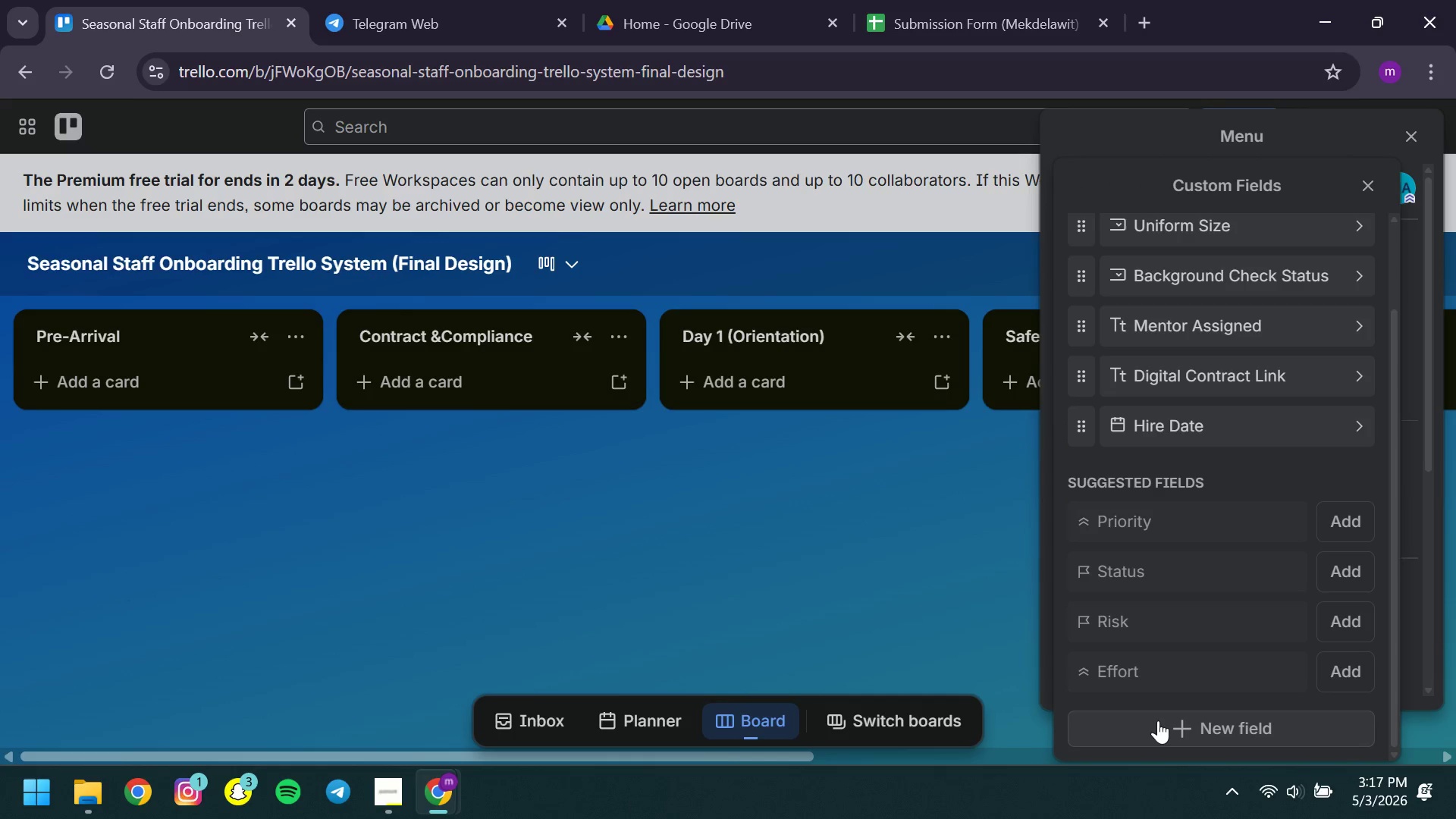 
left_click([1158, 720])
 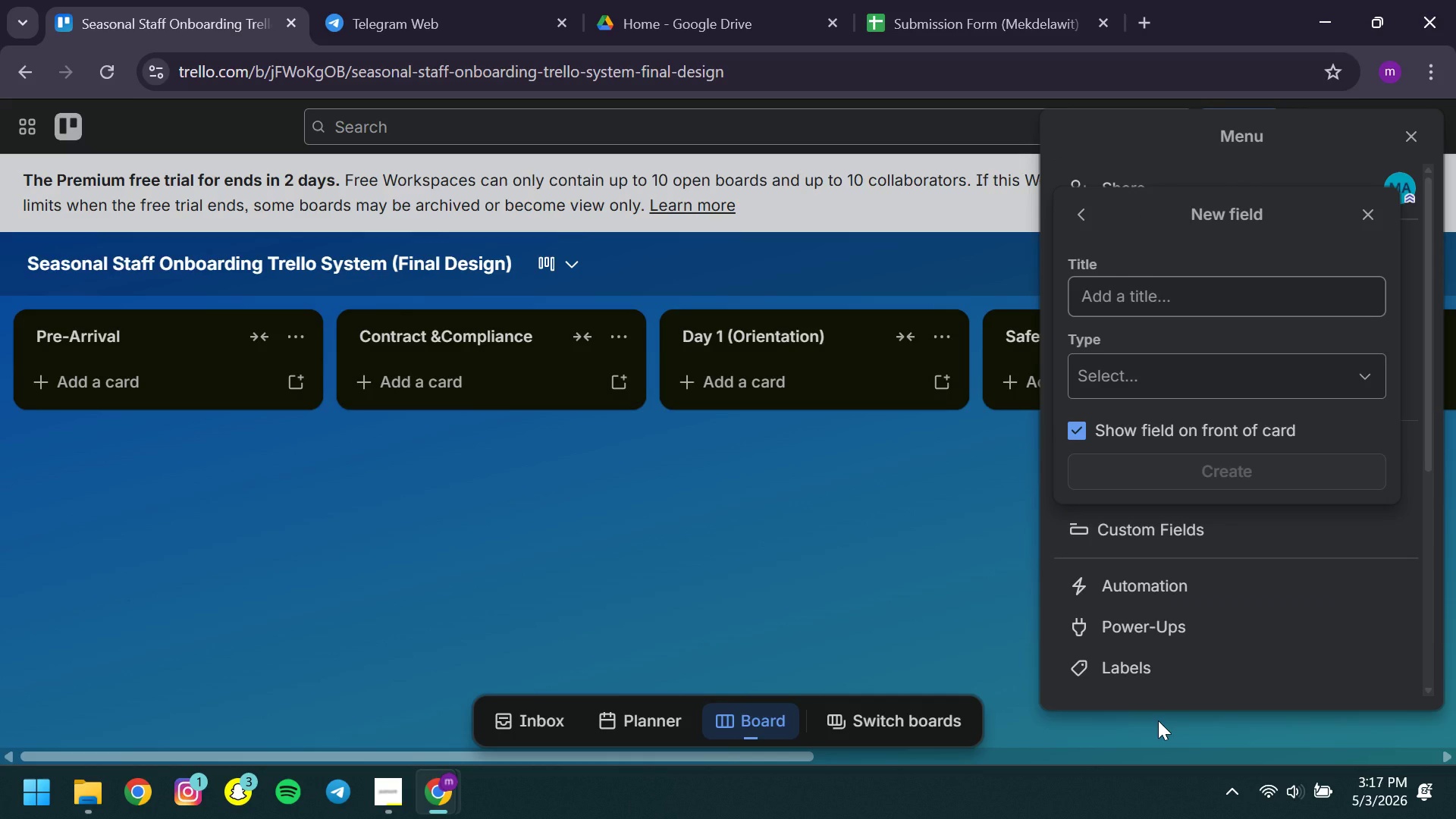 
wait(8.45)
 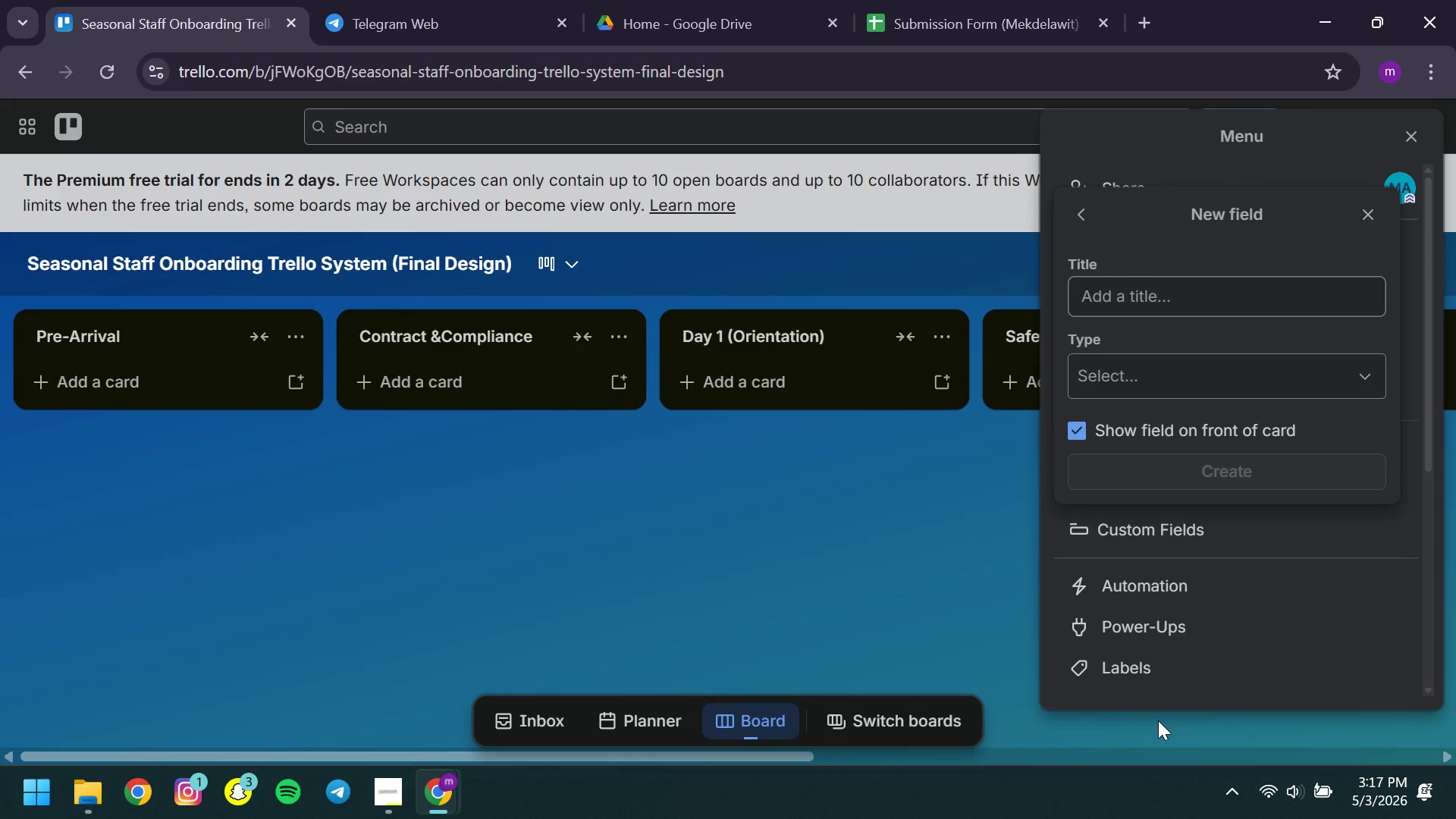 
left_click([1146, 303])
 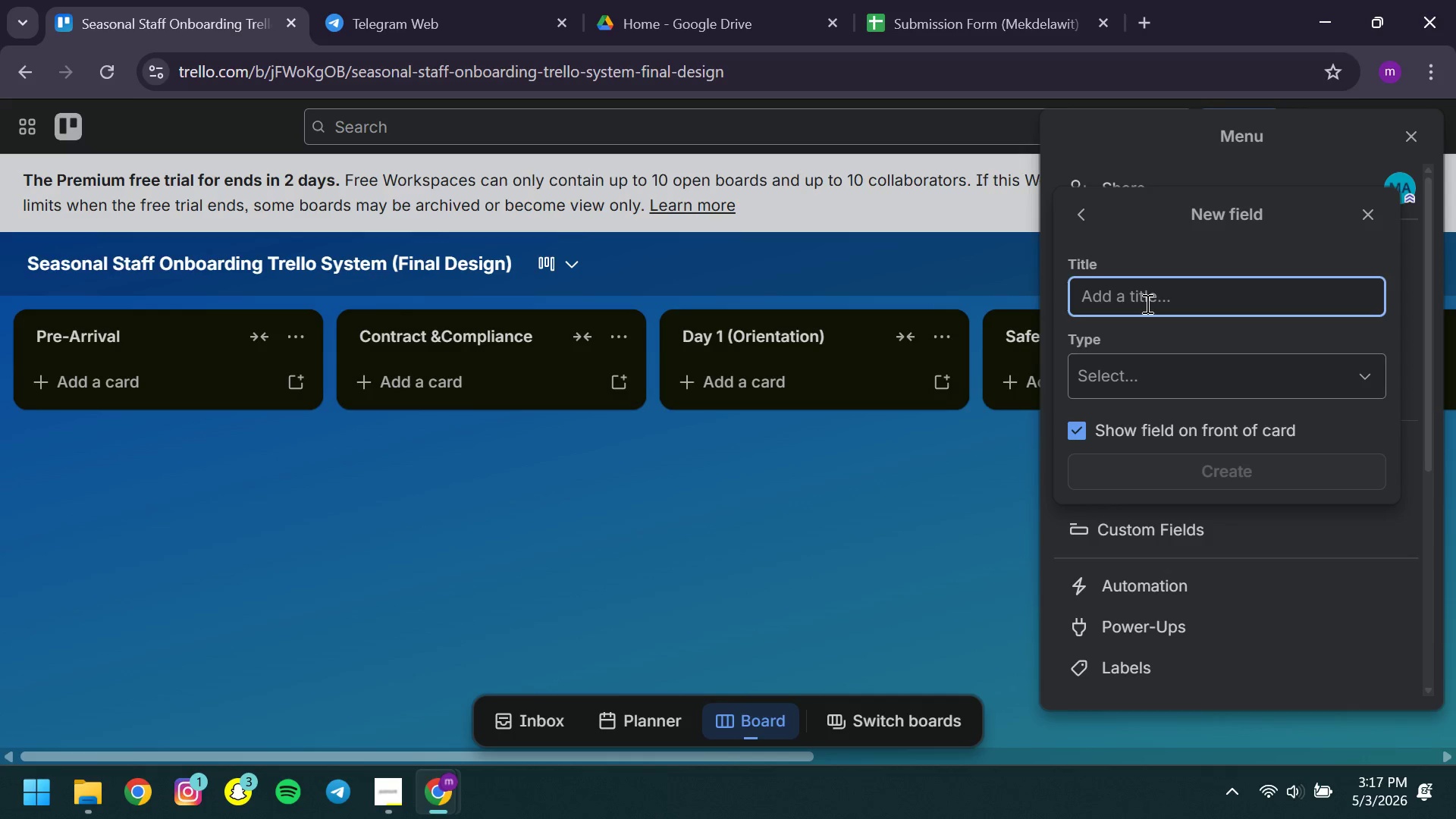 
type(Role )
 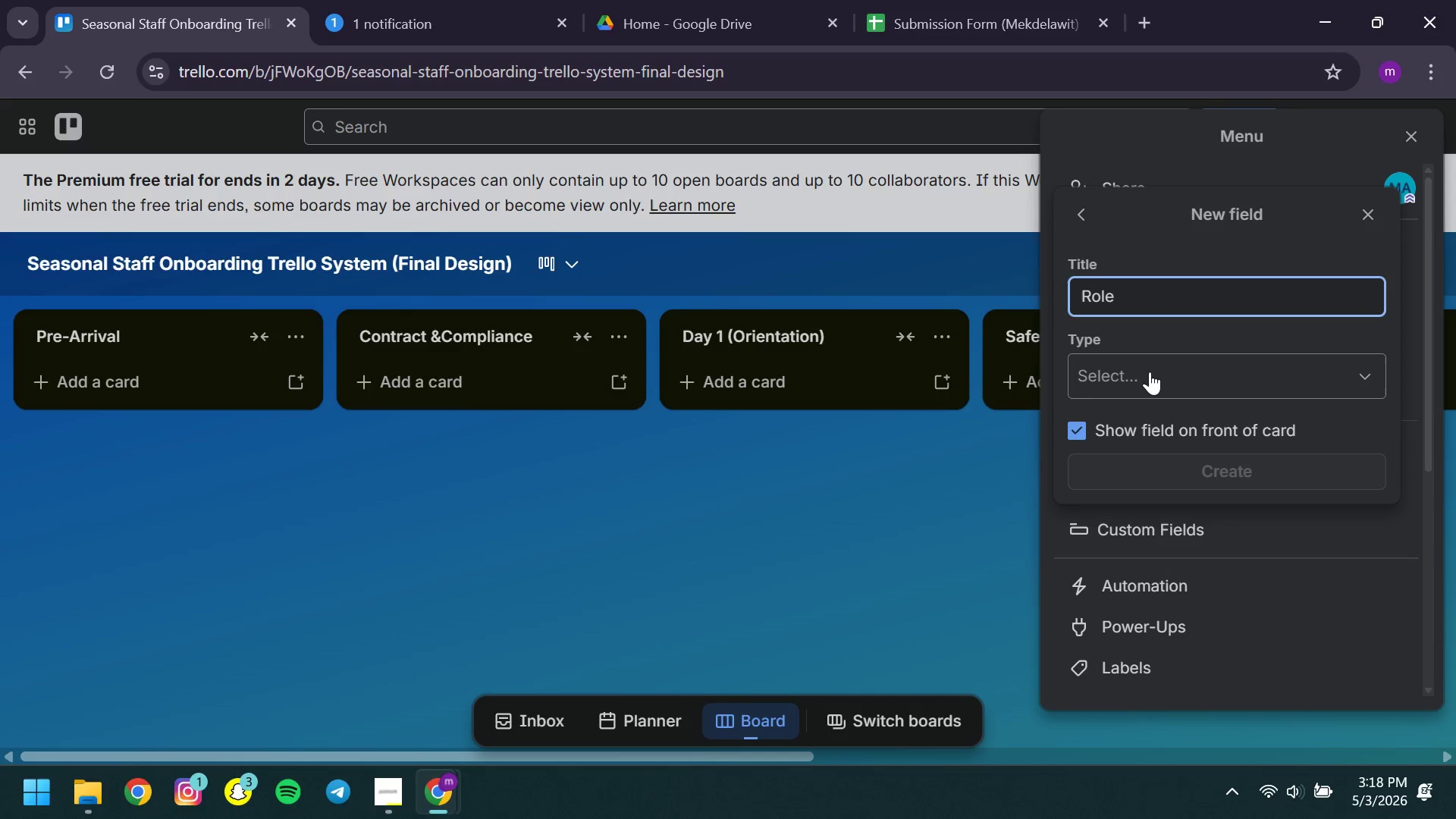 
left_click([1150, 372])
 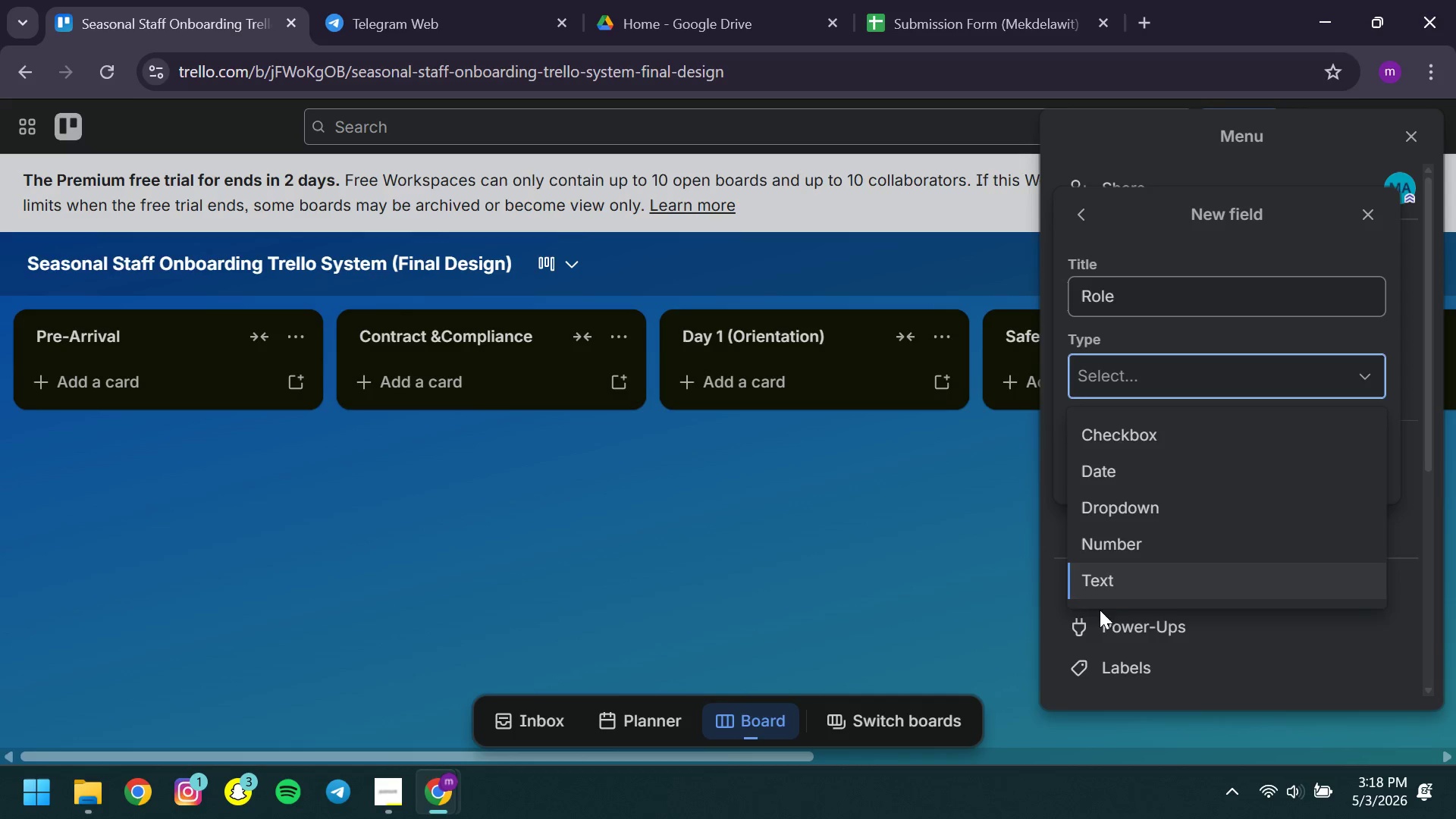 
left_click_drag(start_coordinate=[1097, 610], to_coordinate=[1129, 411])
 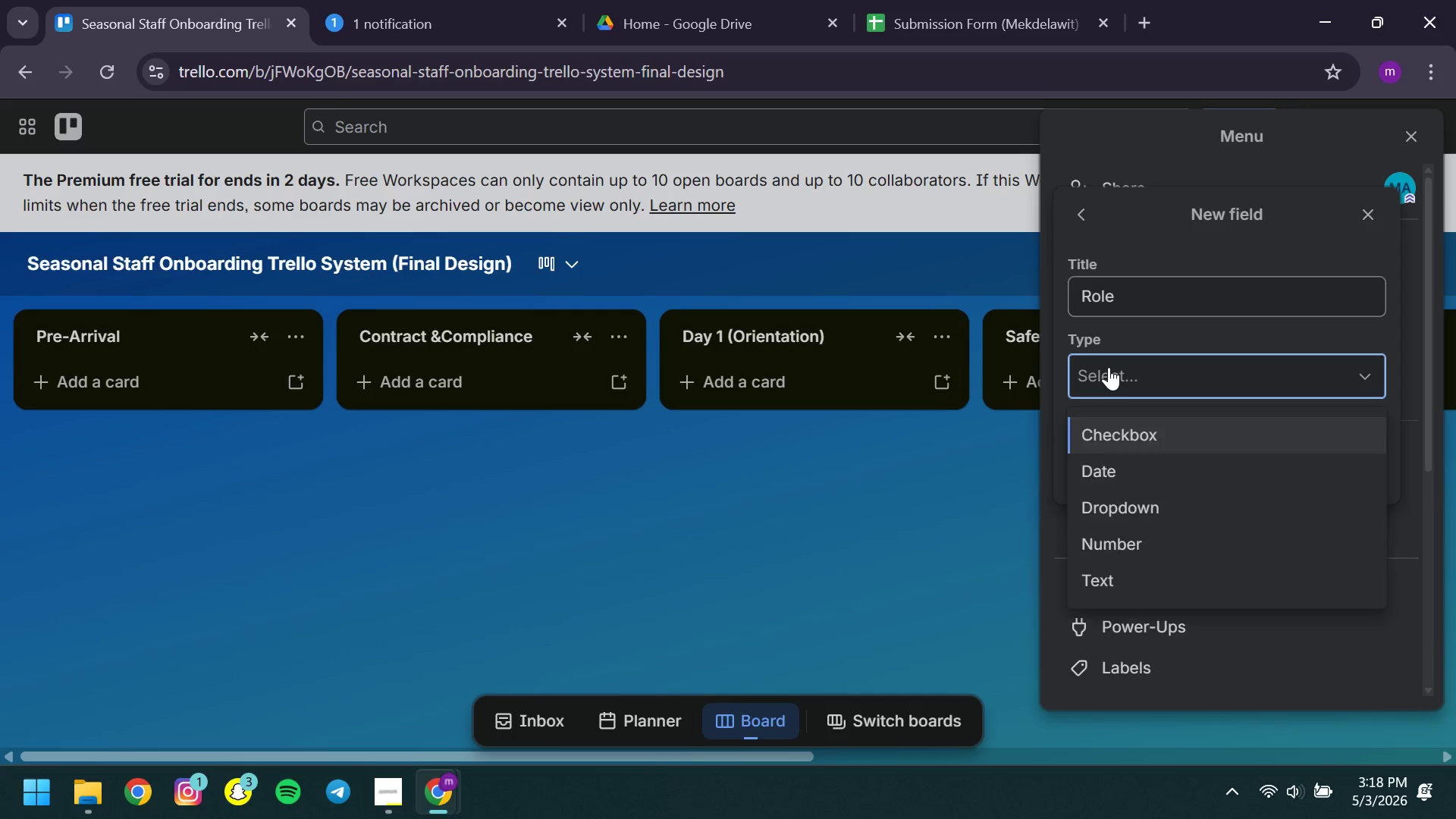 
left_click([1109, 367])
 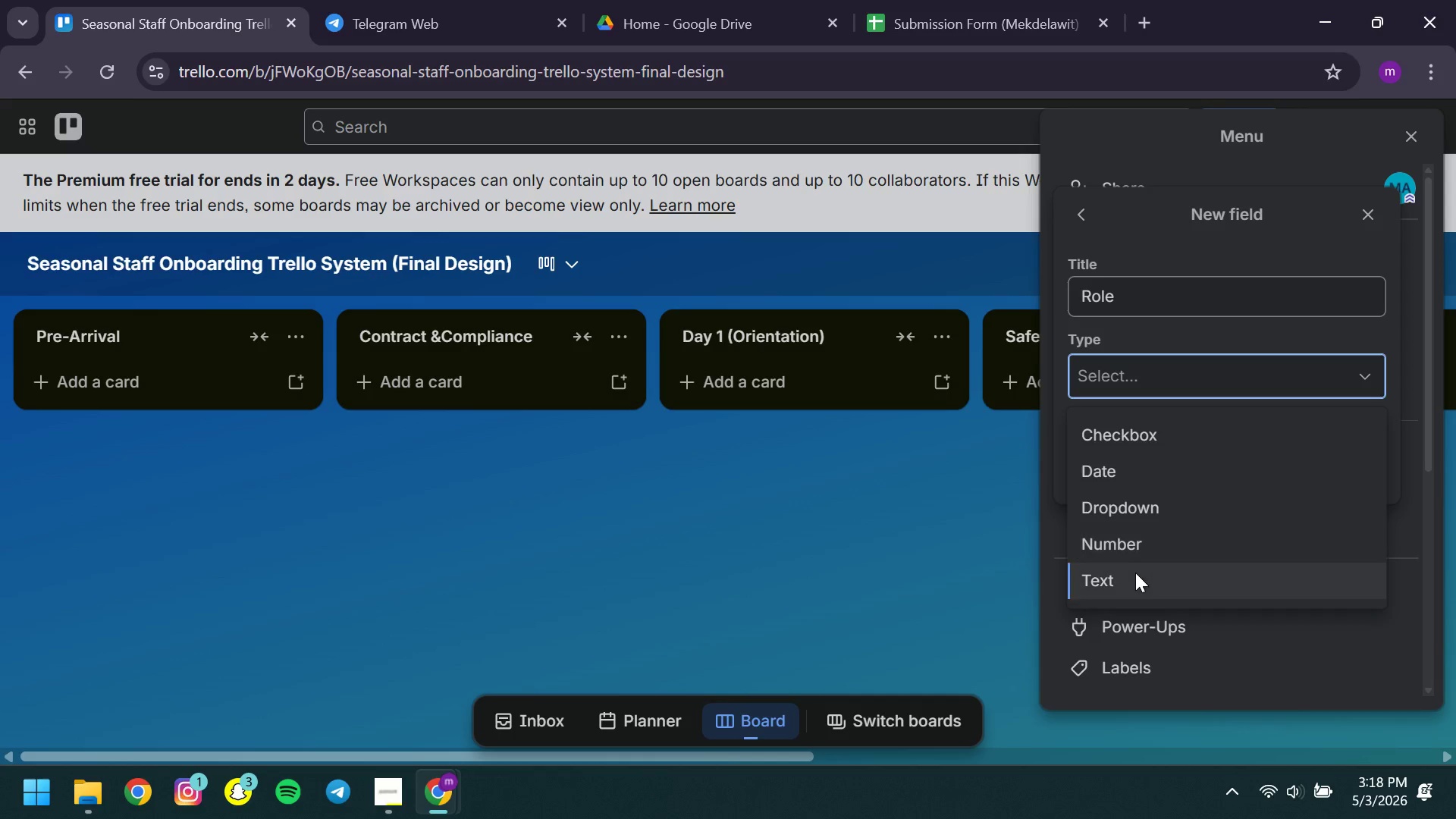 
left_click([1135, 573])
 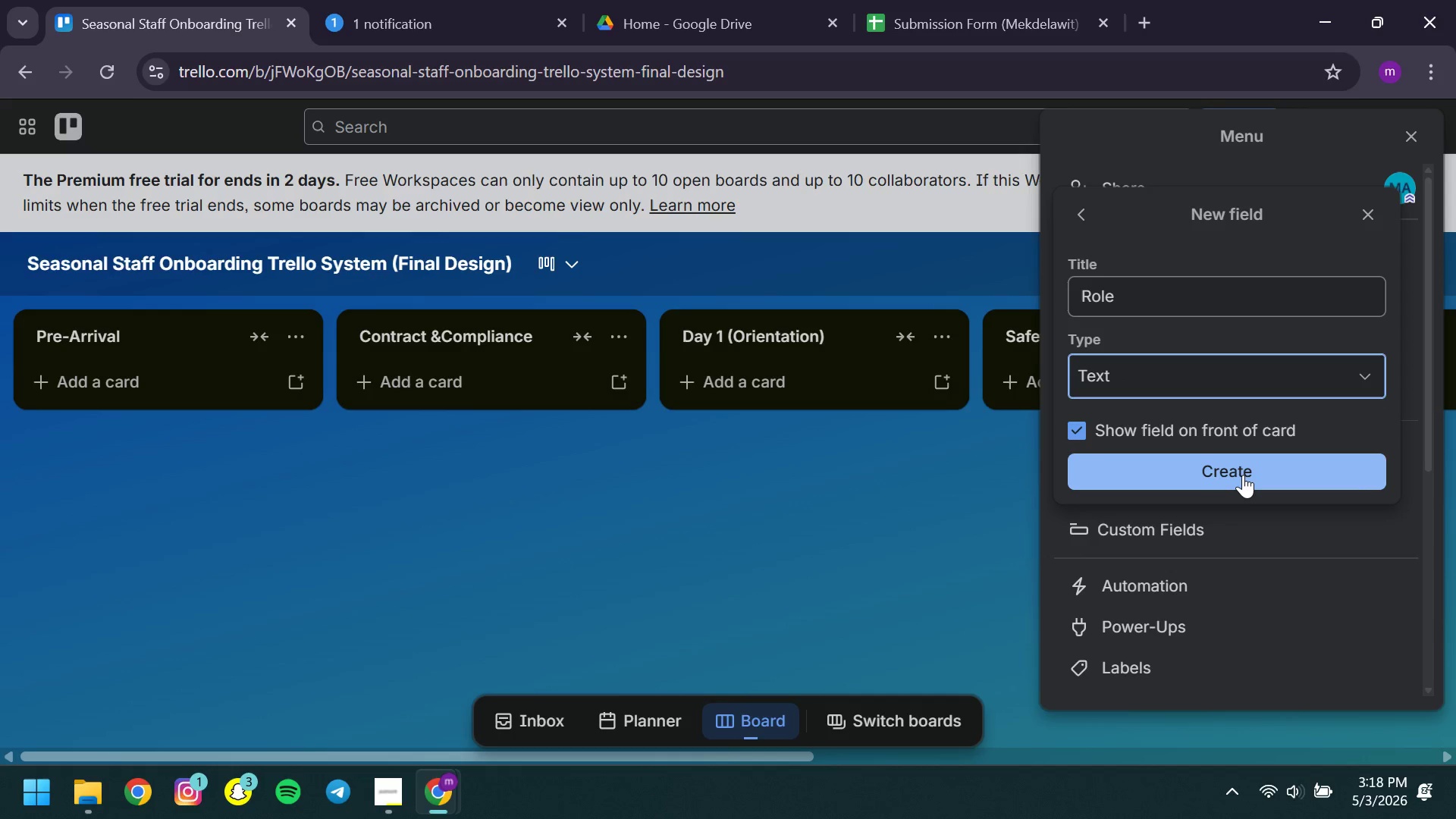 
left_click([1243, 475])
 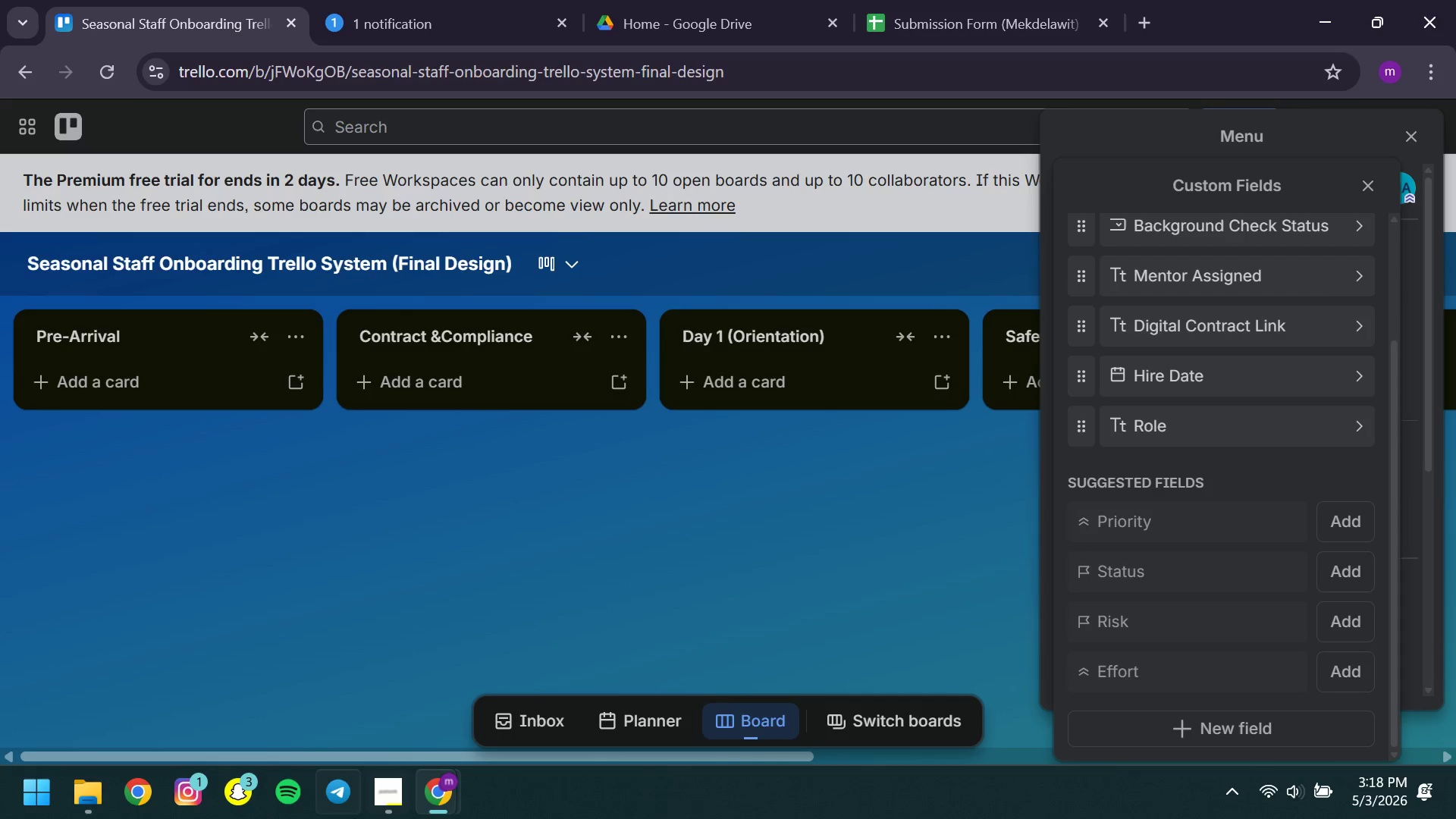 
left_click([388, 804])